 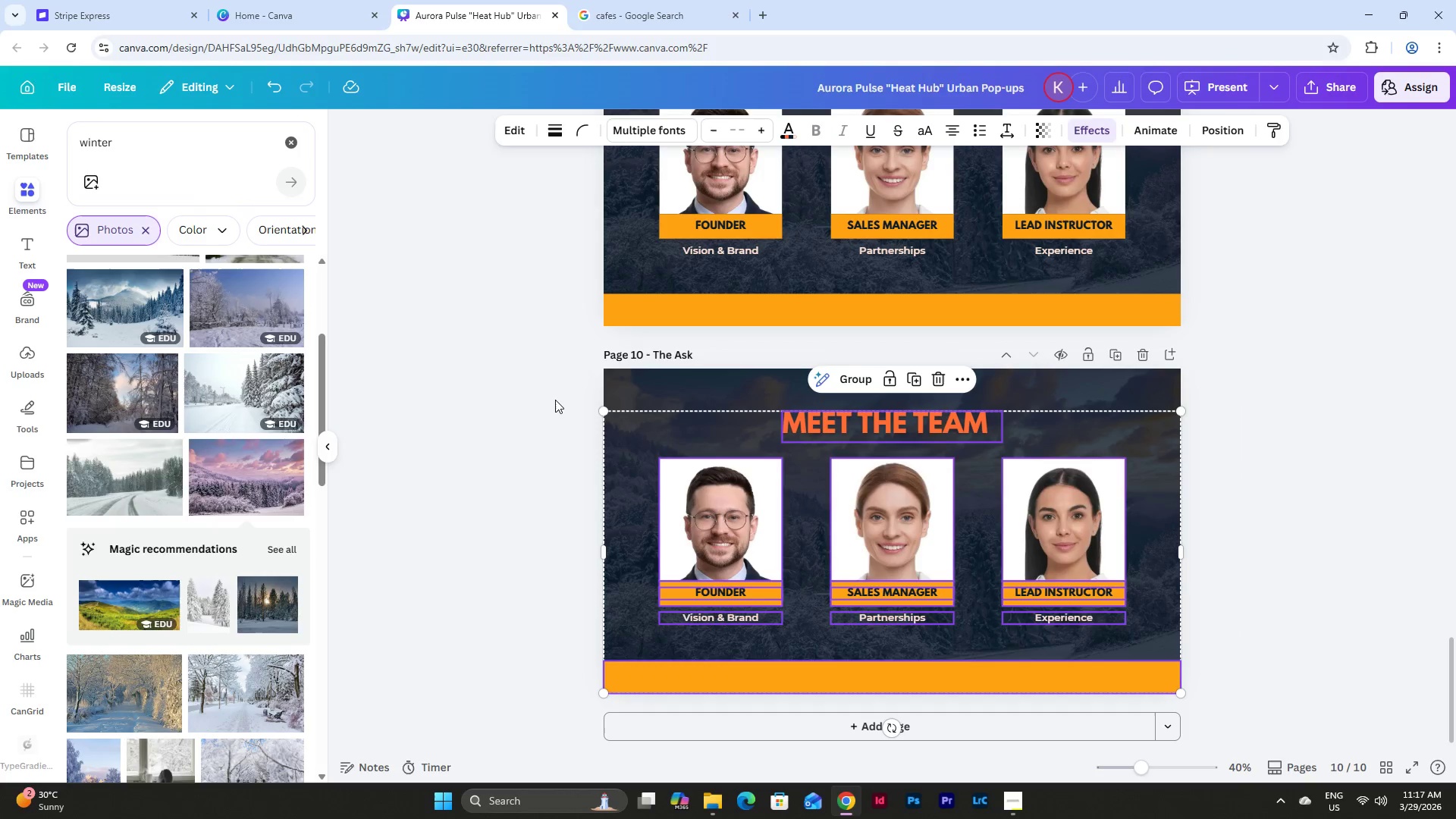 
key(Backspace)
 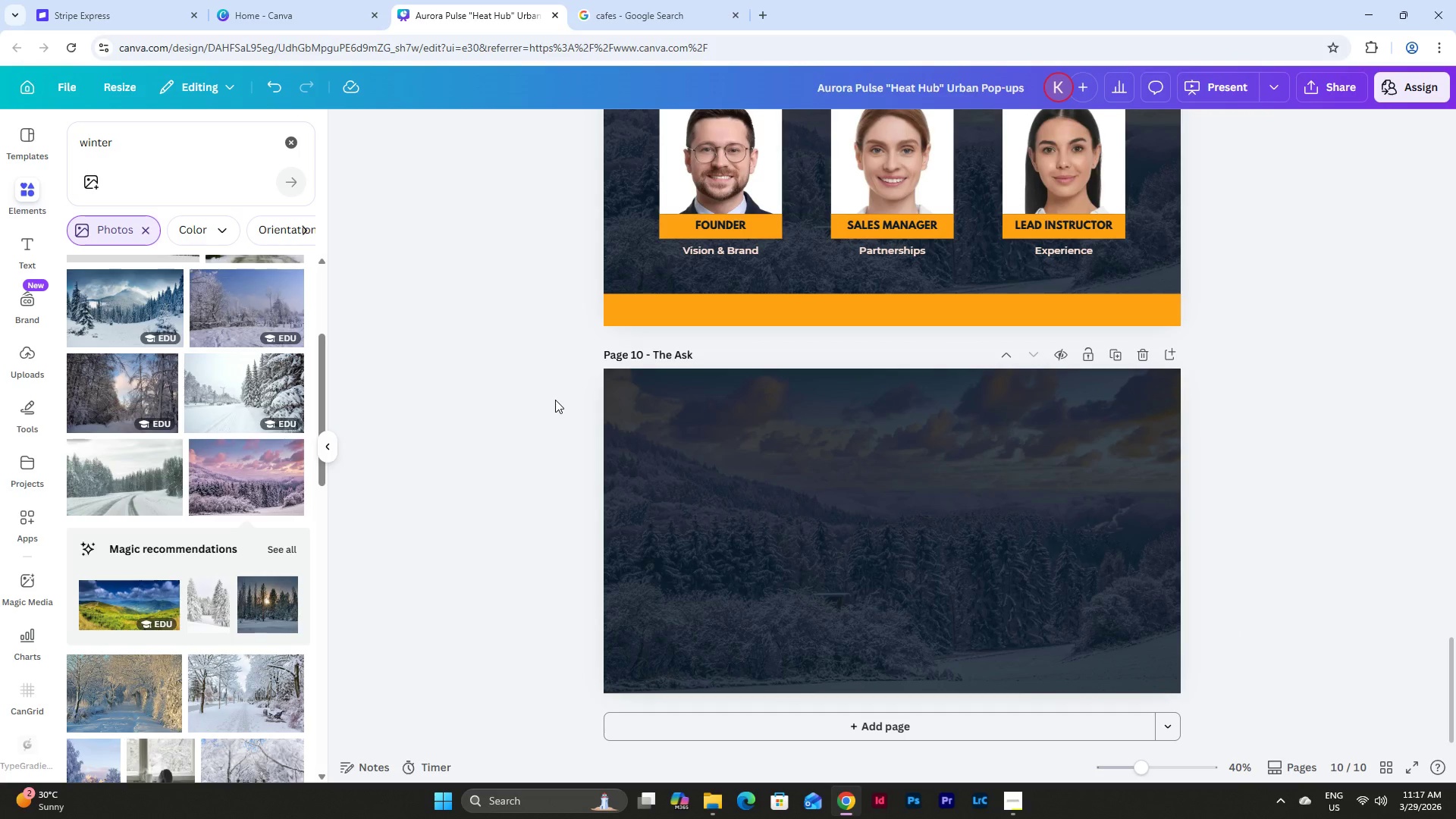 
left_click([755, 438])
 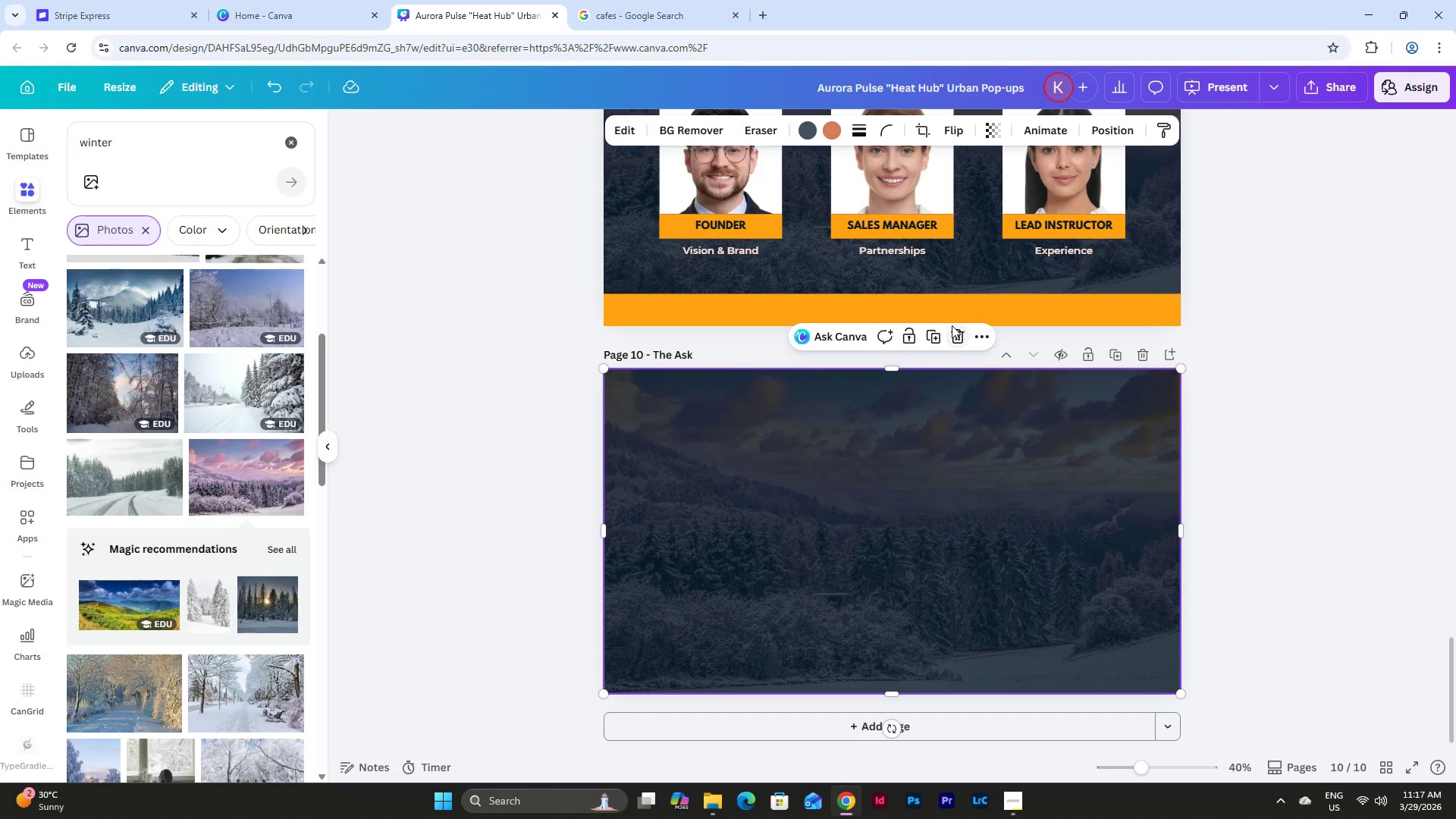 
double_click([963, 340])
 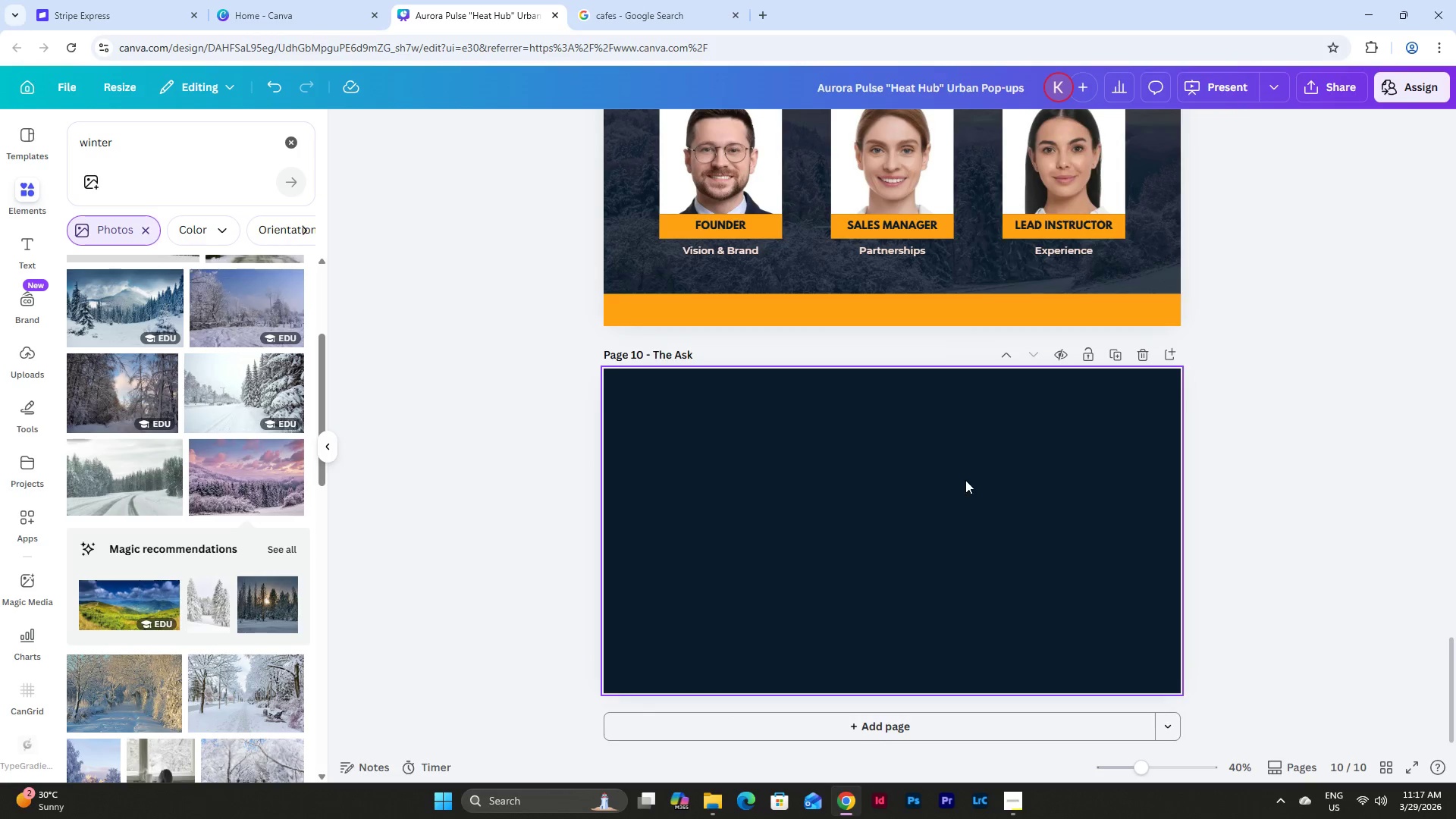 
scroll: coordinate [968, 485], scroll_direction: up, amount: 5.0
 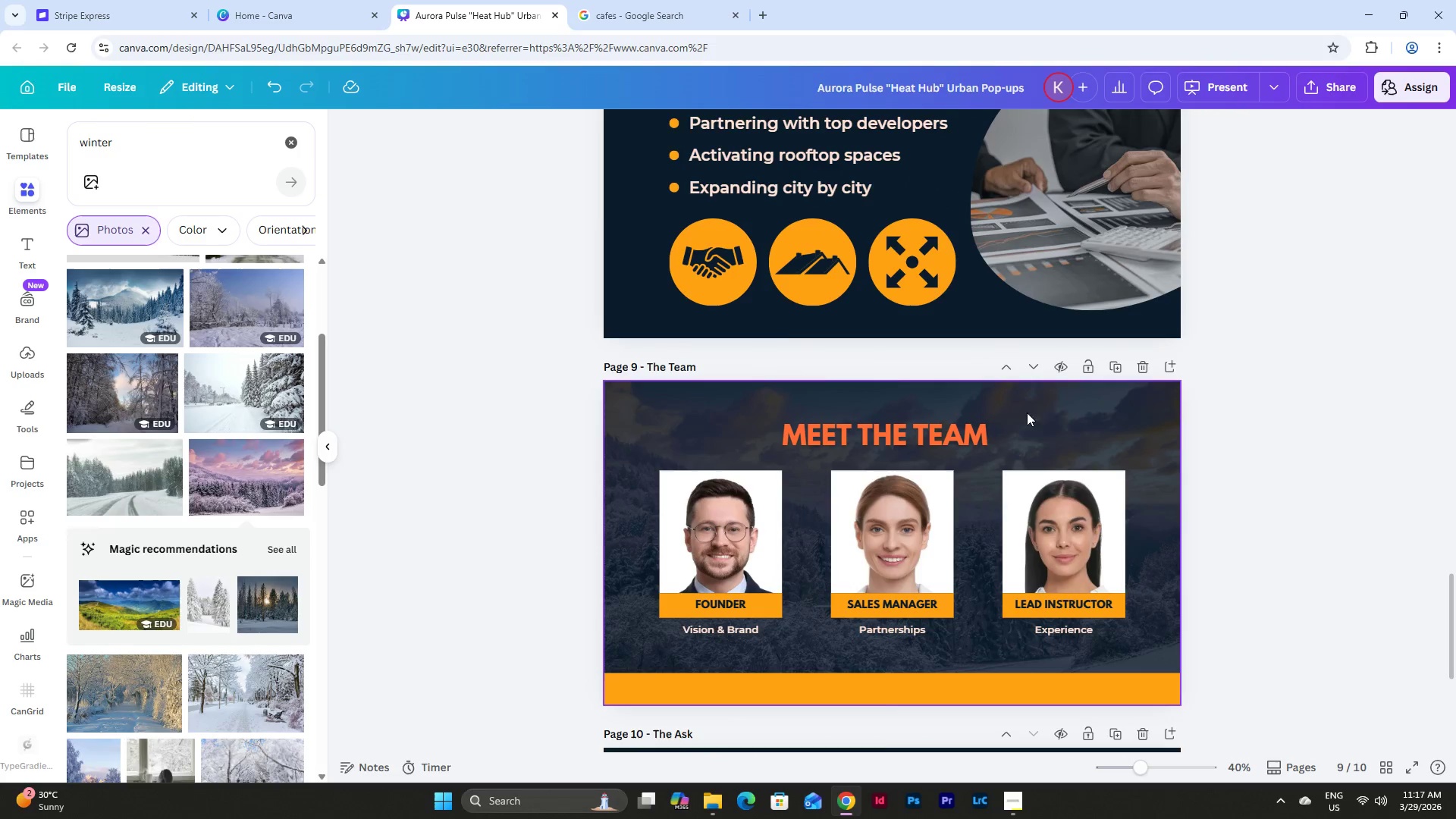 
left_click([1051, 405])
 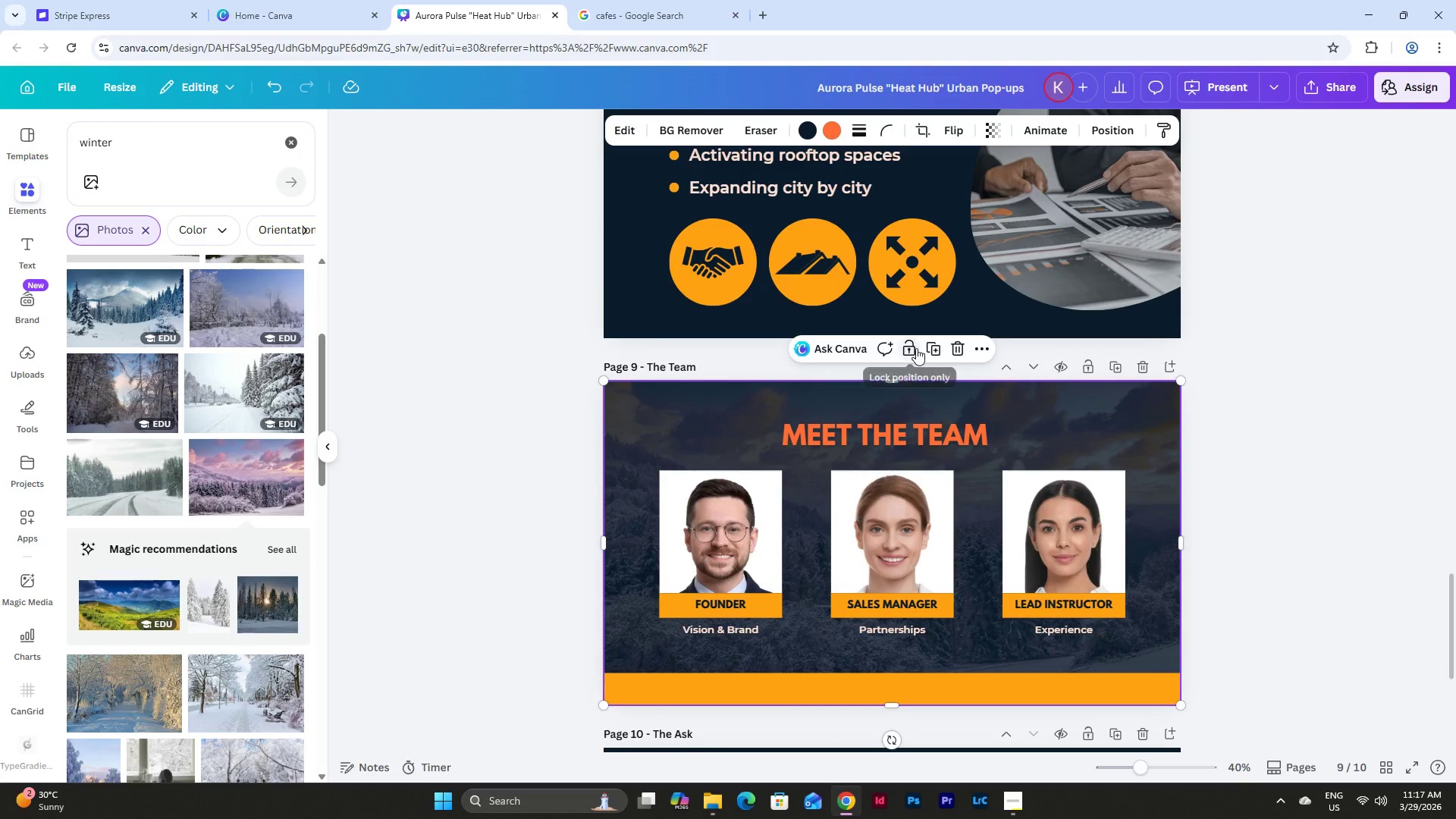 
left_click([912, 347])
 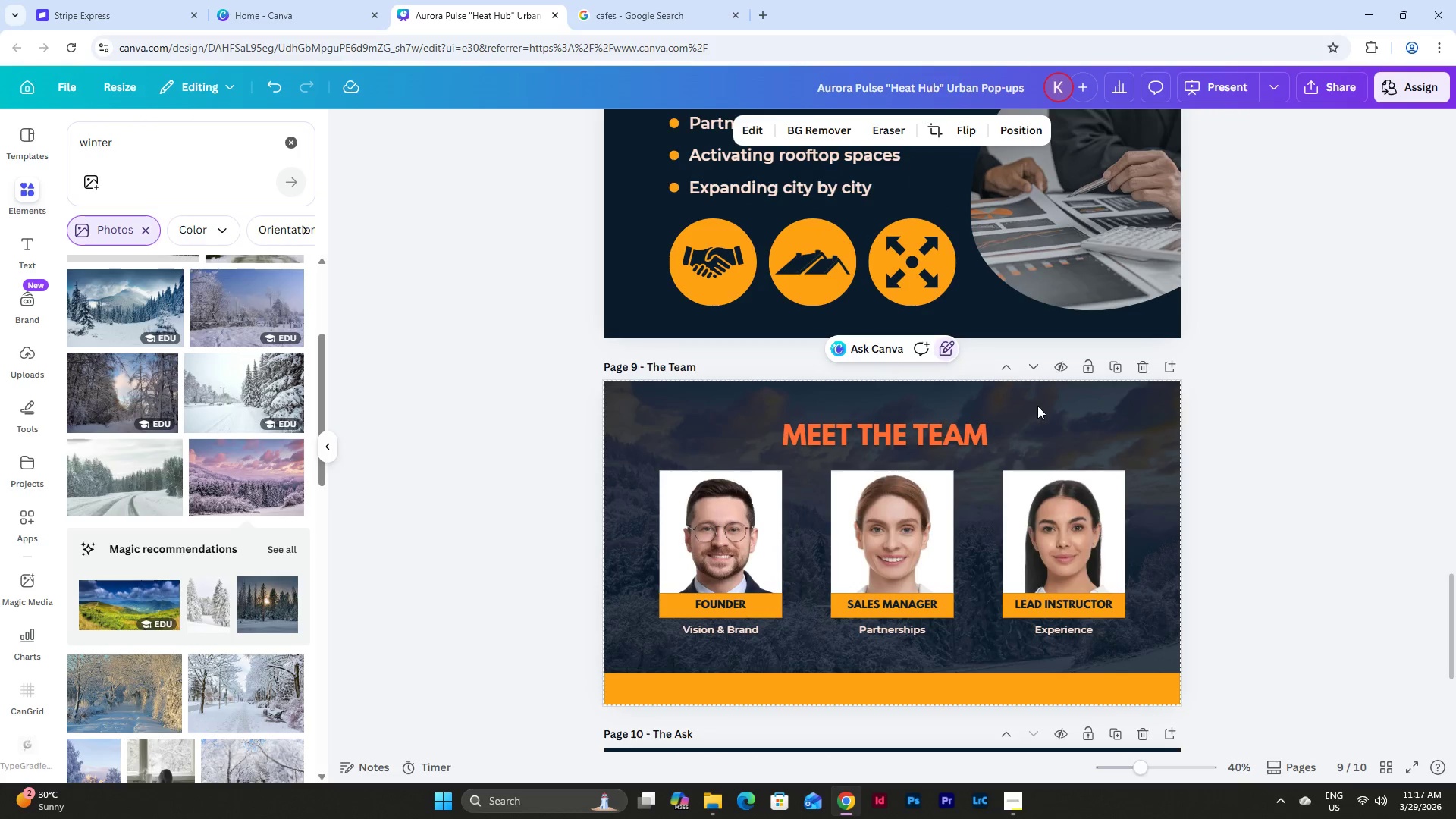 
scroll: coordinate [1037, 405], scroll_direction: down, amount: 3.0
 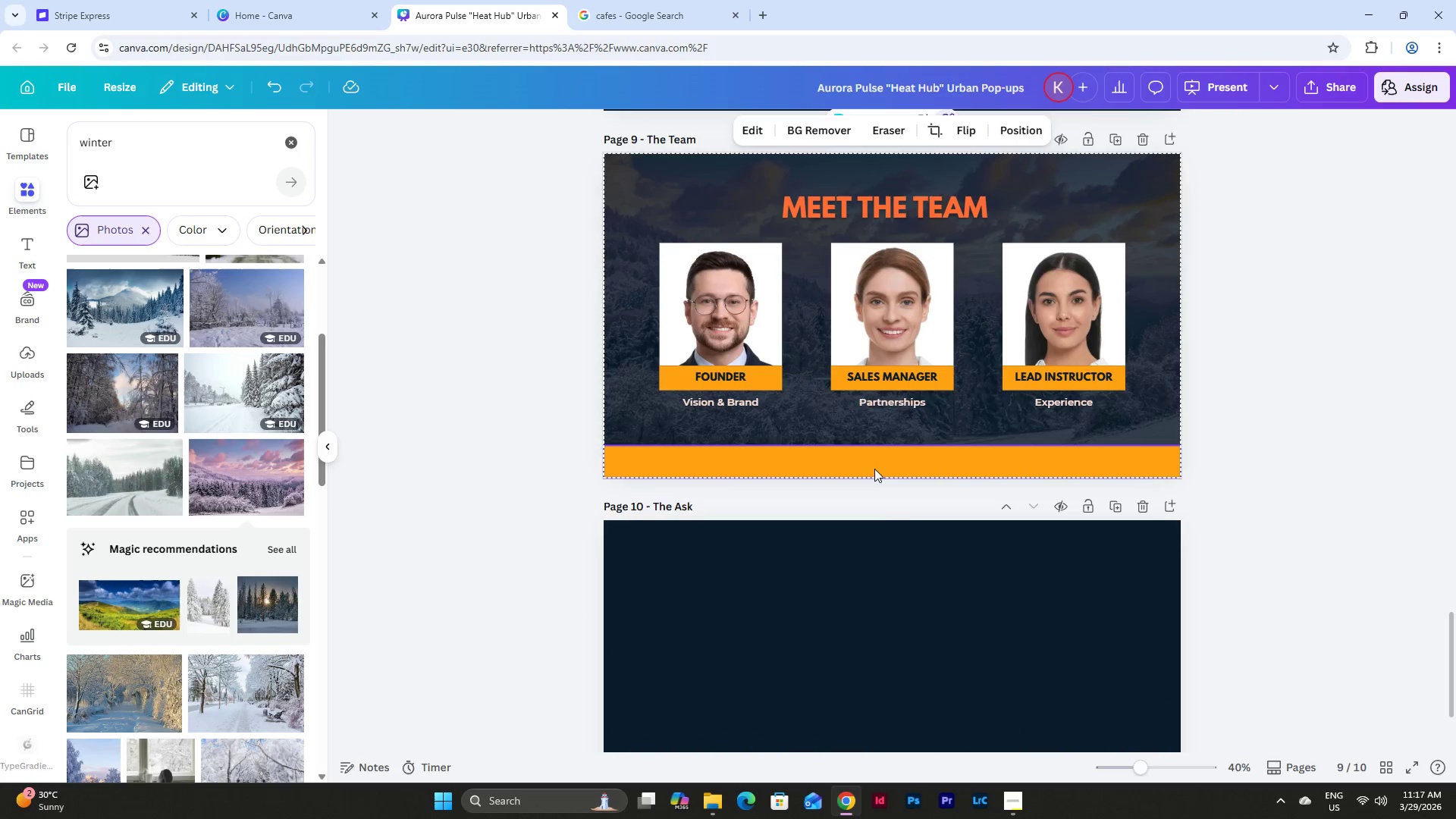 
left_click([874, 465])
 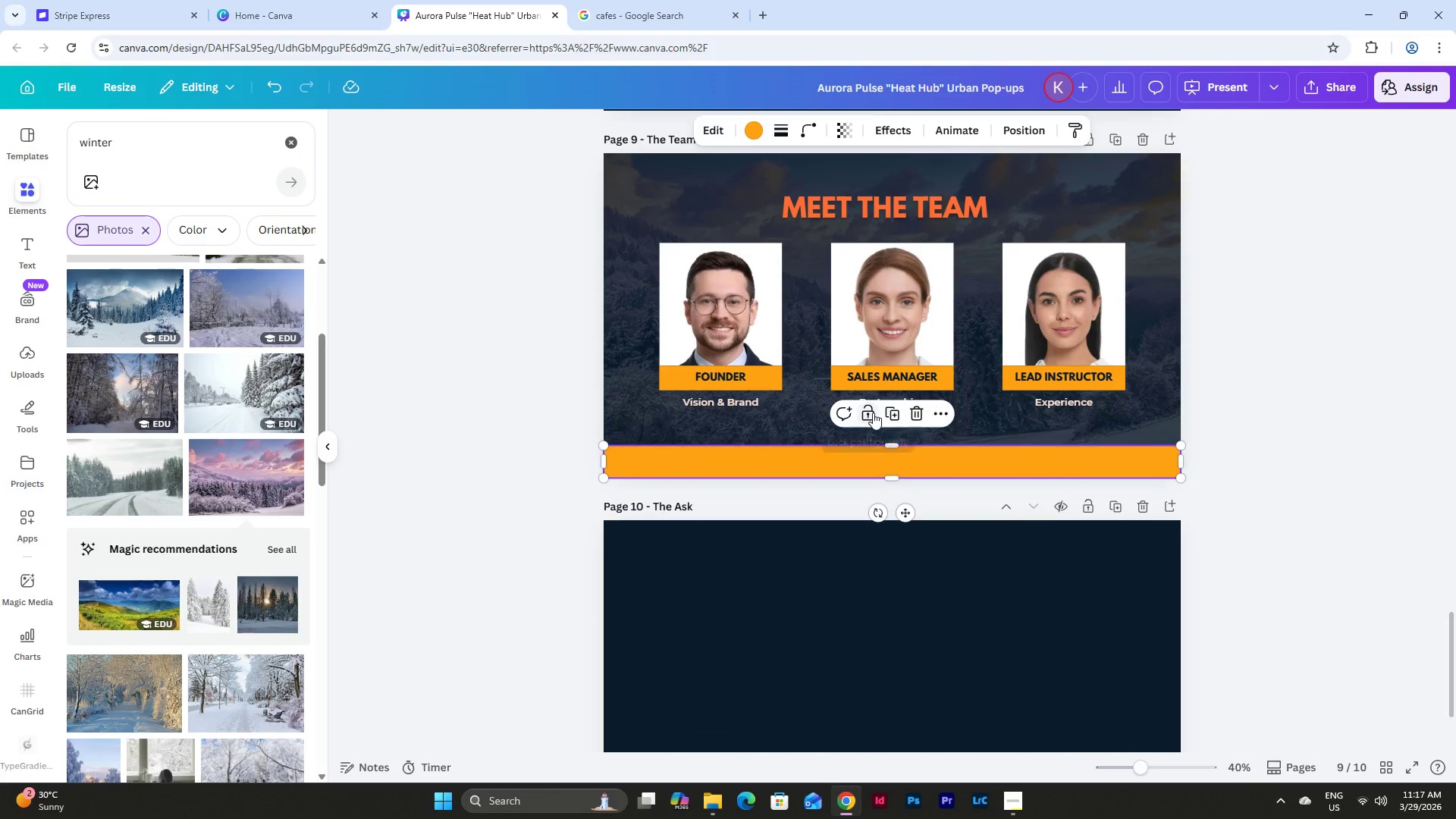 
scroll: coordinate [964, 438], scroll_direction: up, amount: 2.0
 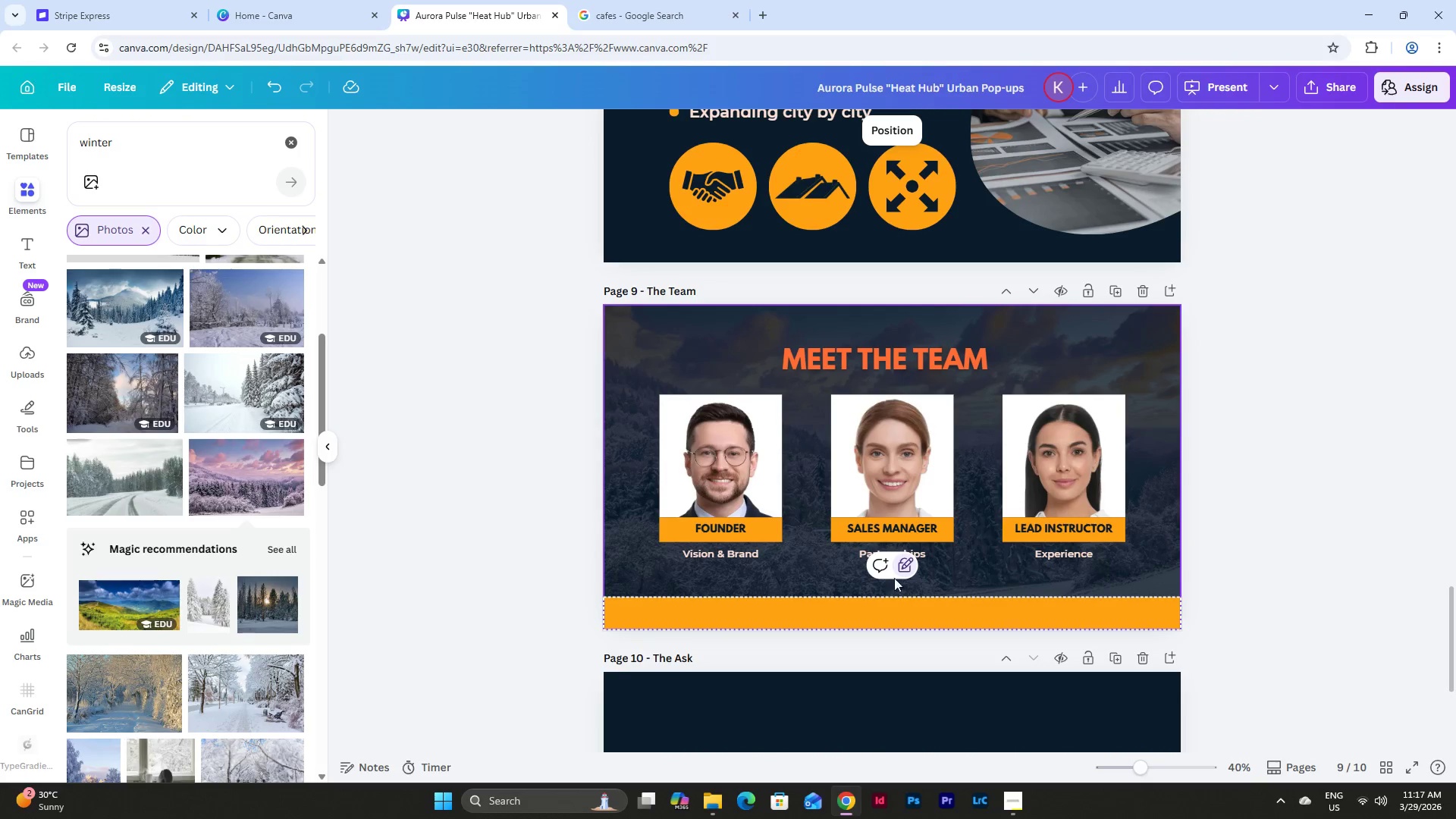 
left_click([1223, 535])
 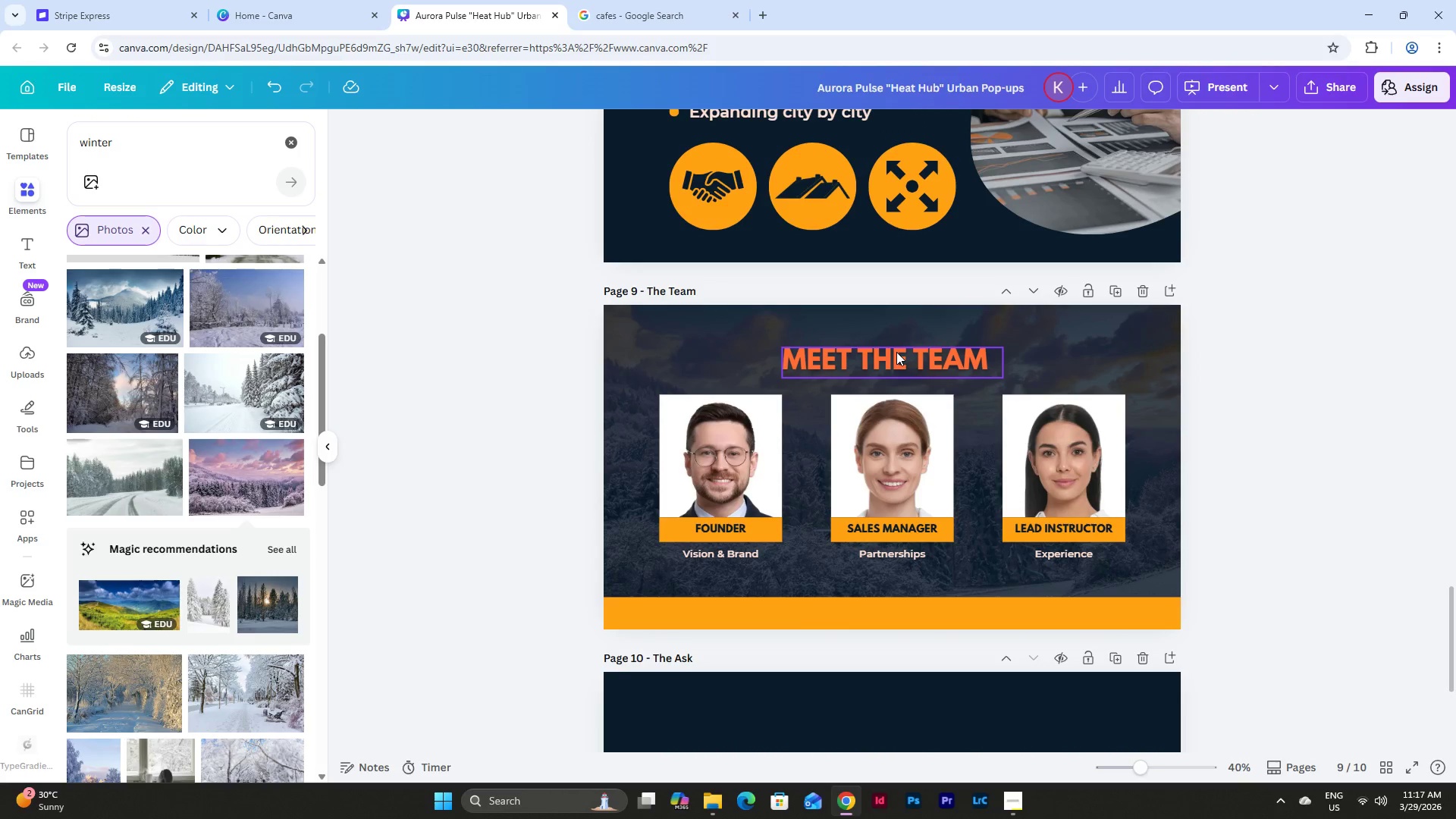 
left_click([896, 352])
 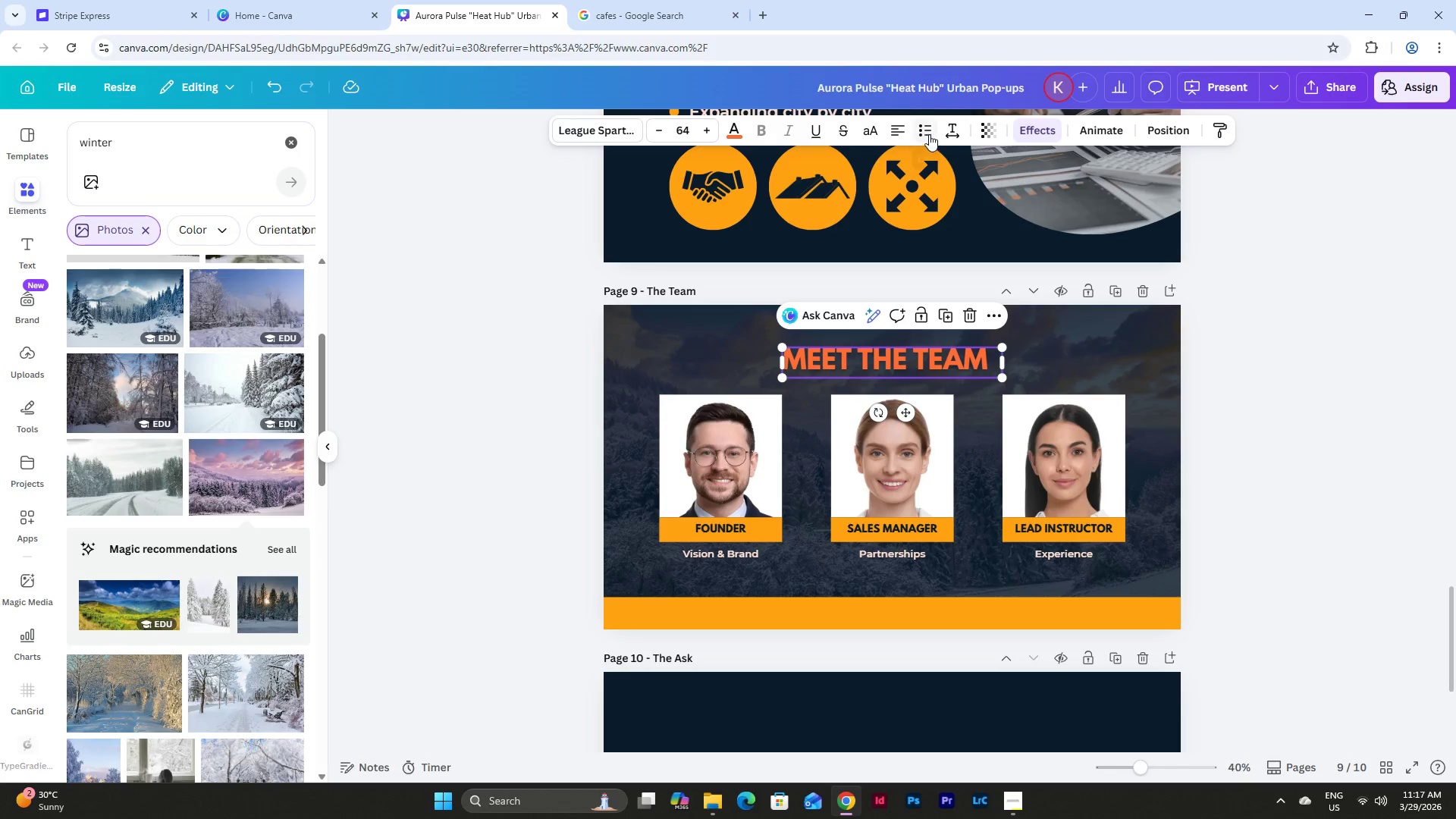 
left_click([892, 131])
 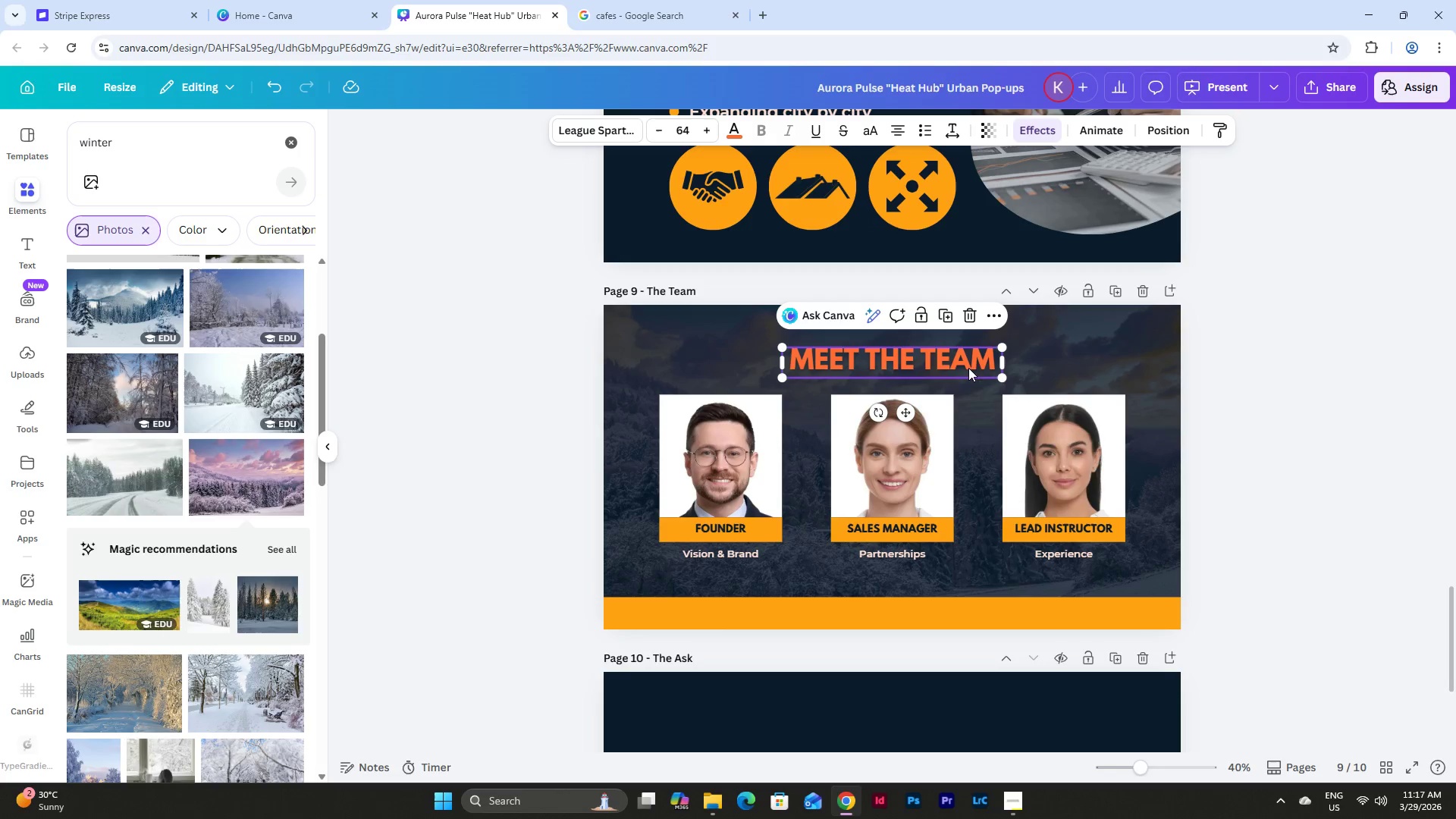 
left_click_drag(start_coordinate=[931, 361], to_coordinate=[931, 357])
 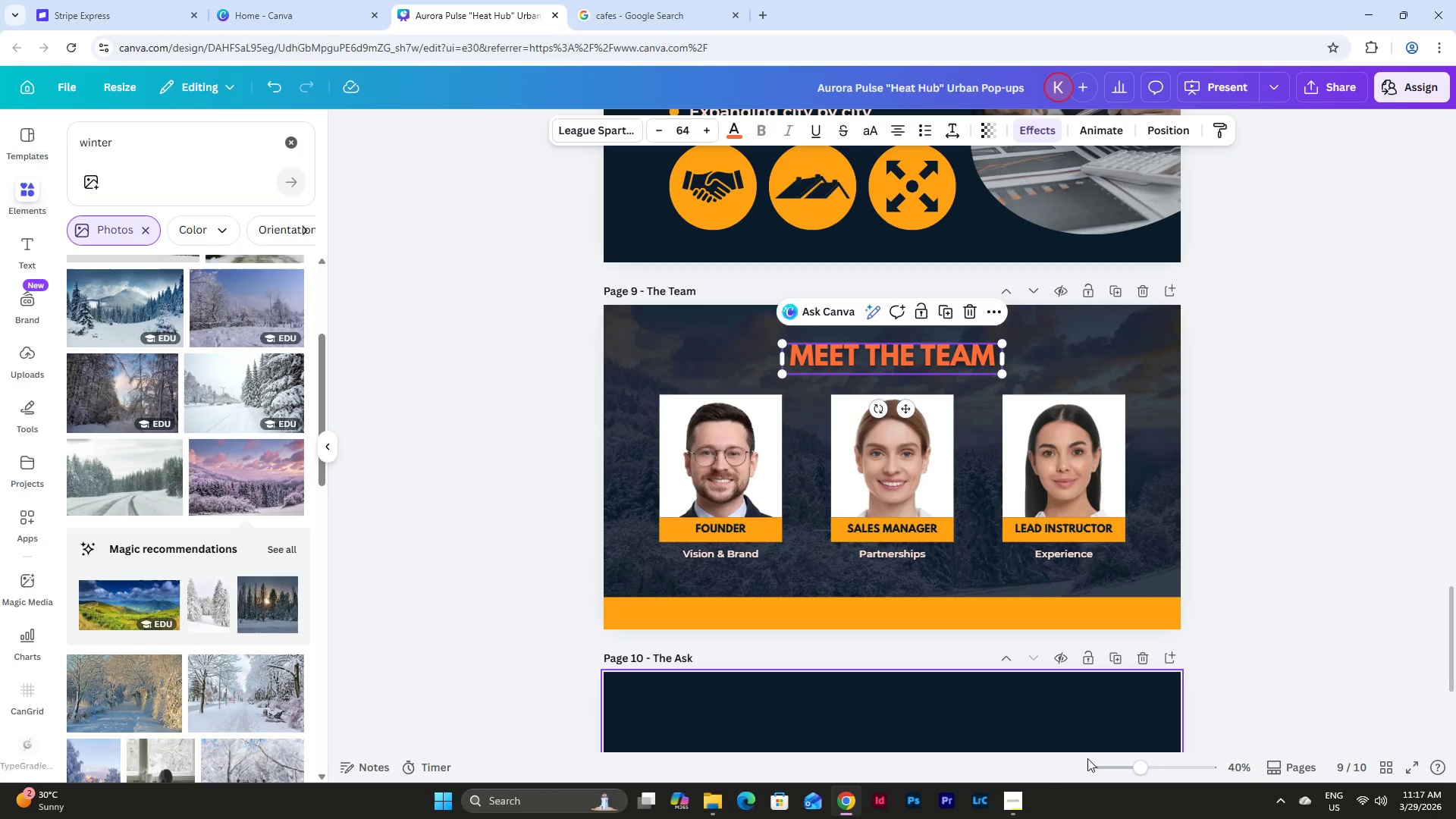 
left_click_drag(start_coordinate=[1134, 770], to_coordinate=[1153, 768])
 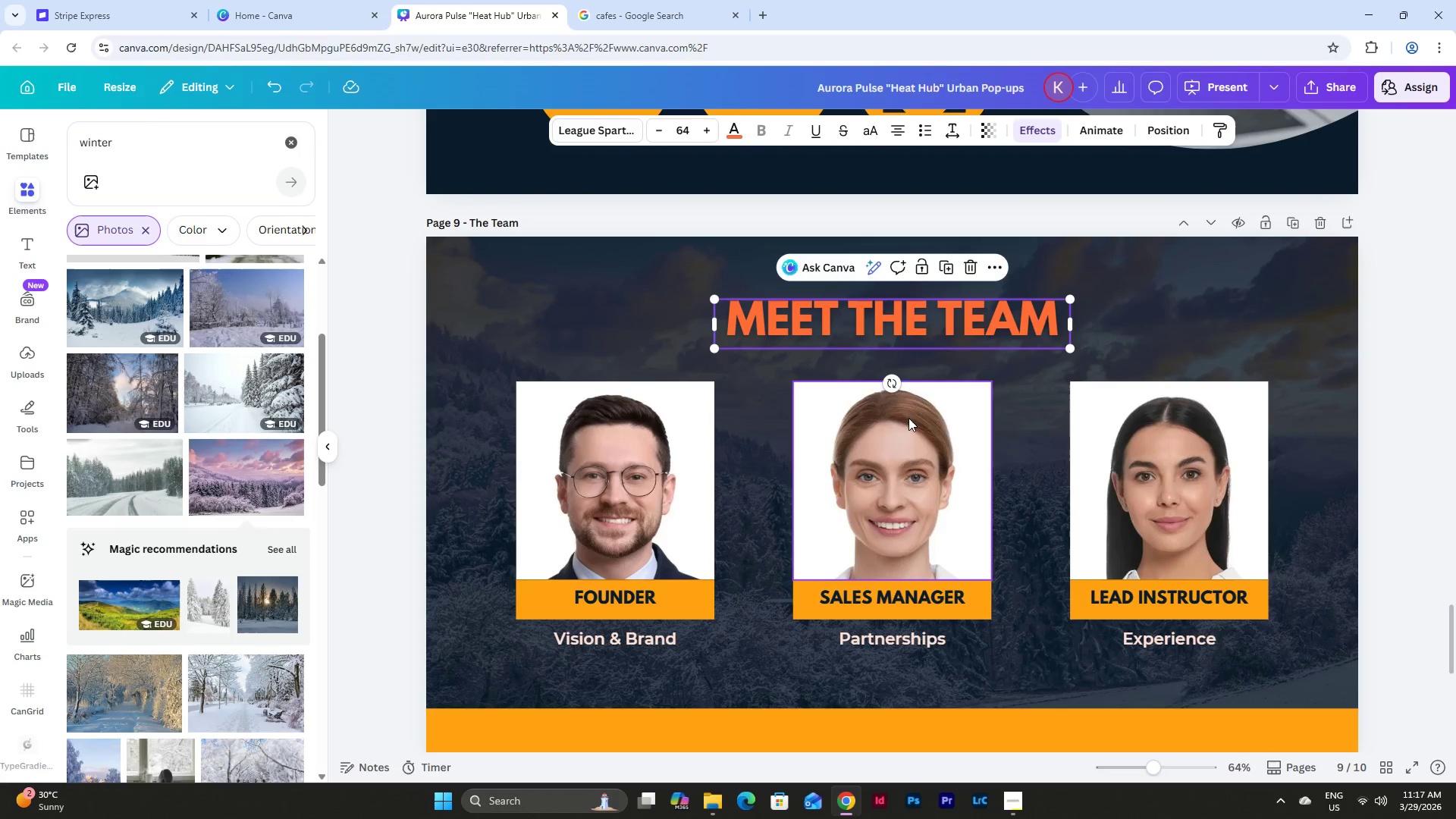 
scroll: coordinate [908, 418], scroll_direction: down, amount: 2.0
 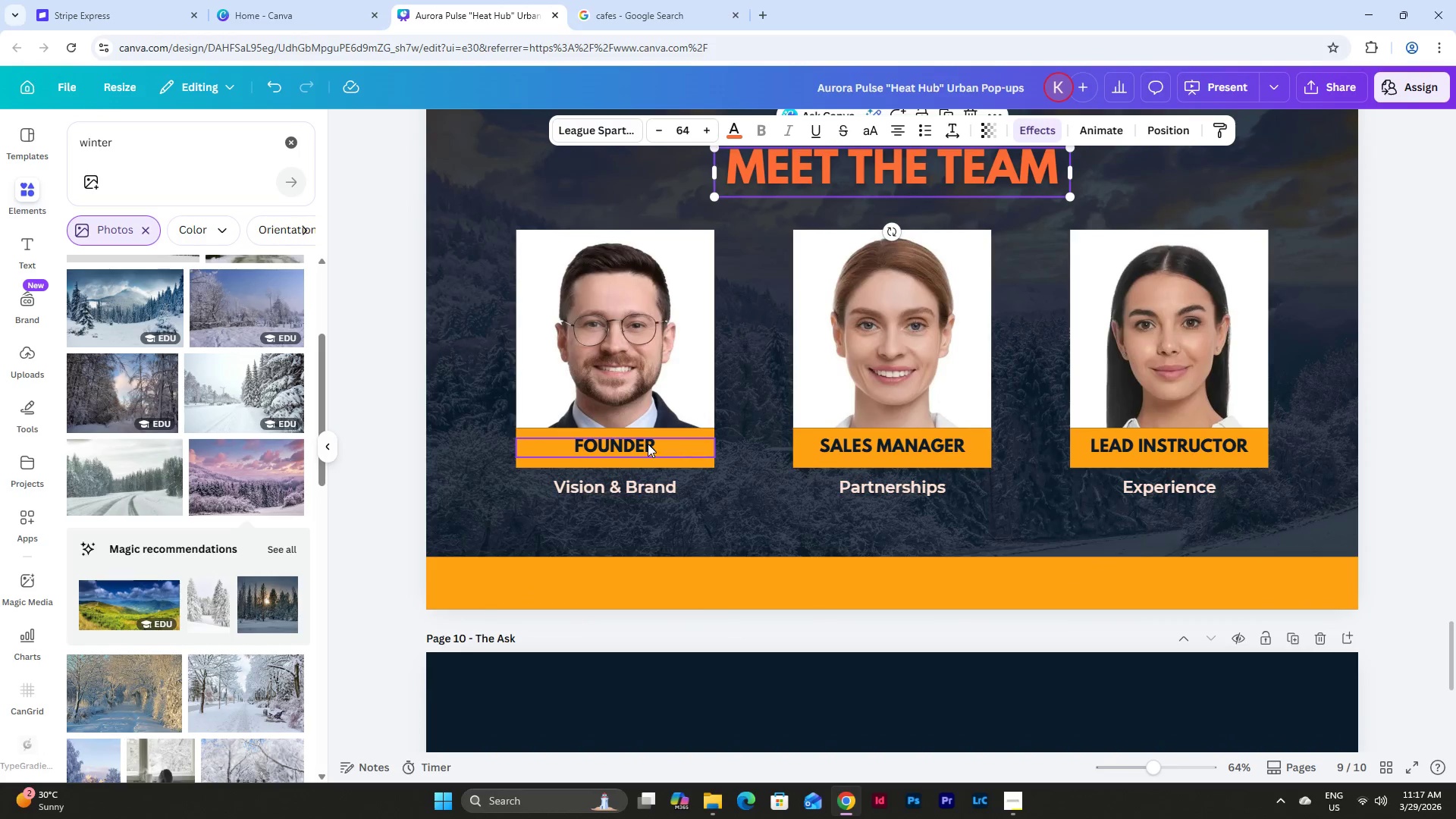 
left_click([648, 444])
 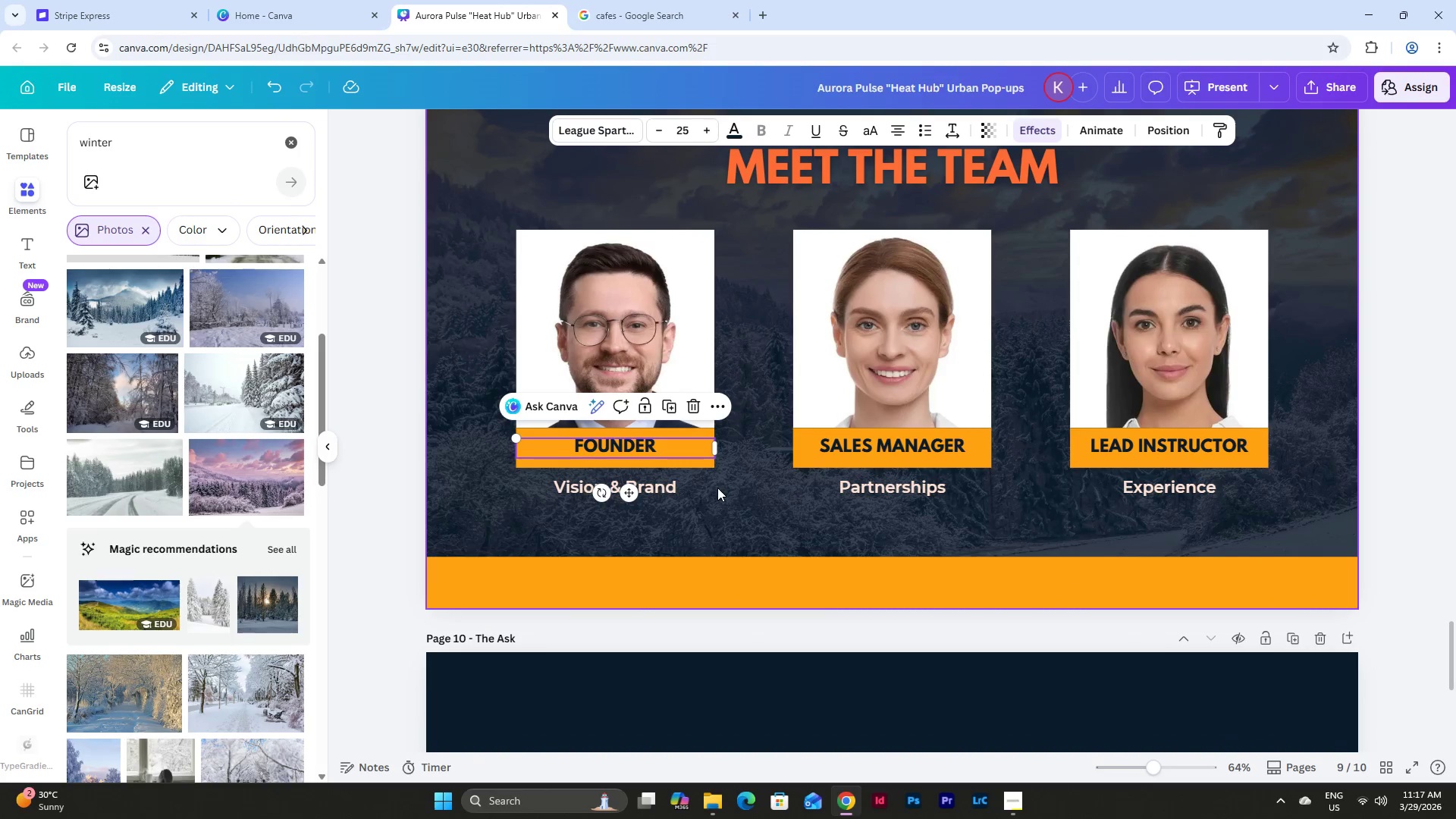 
hold_key(key=ShiftLeft, duration=1.03)
left_click([700, 464])
 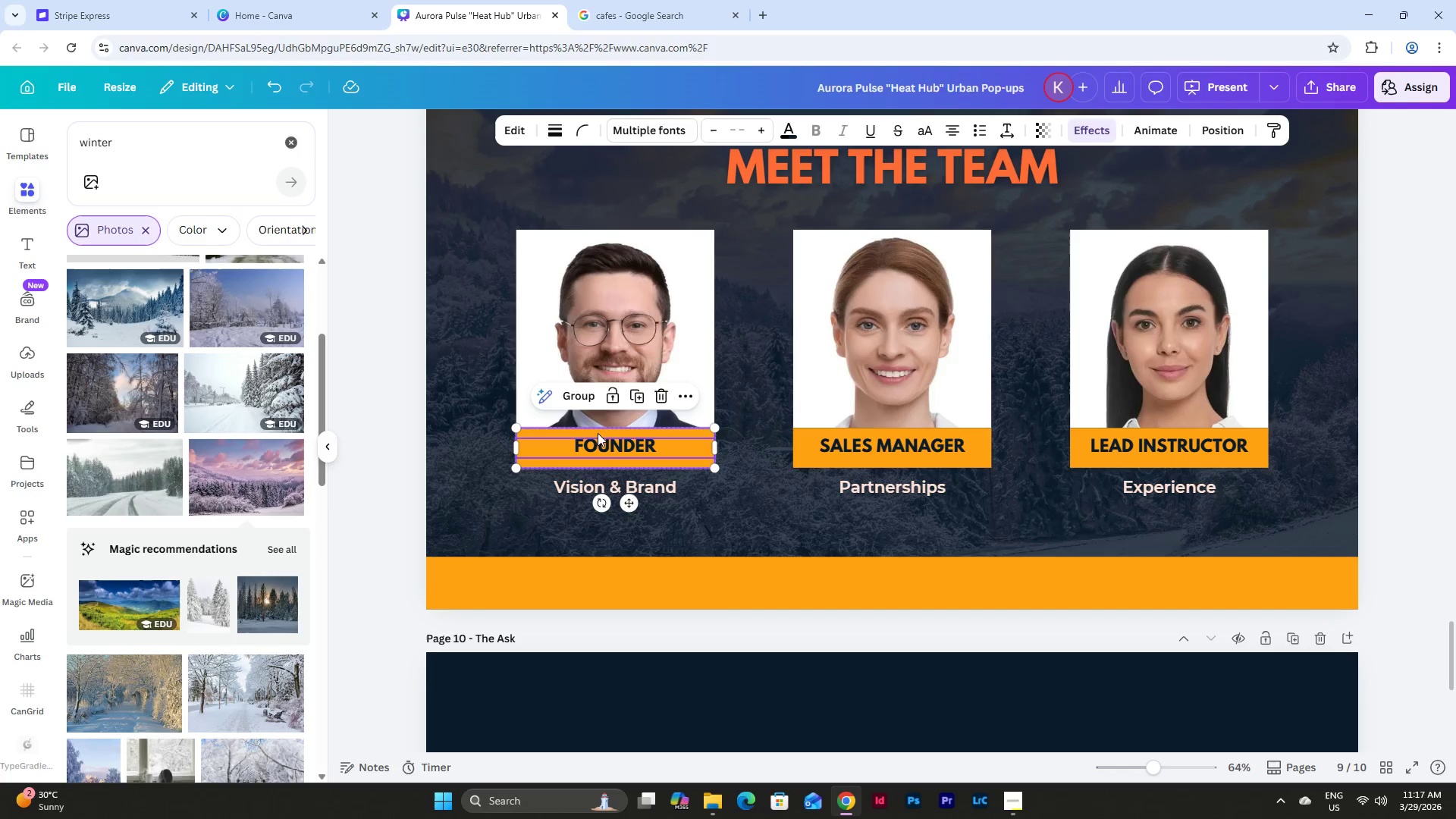 
left_click([576, 400])
 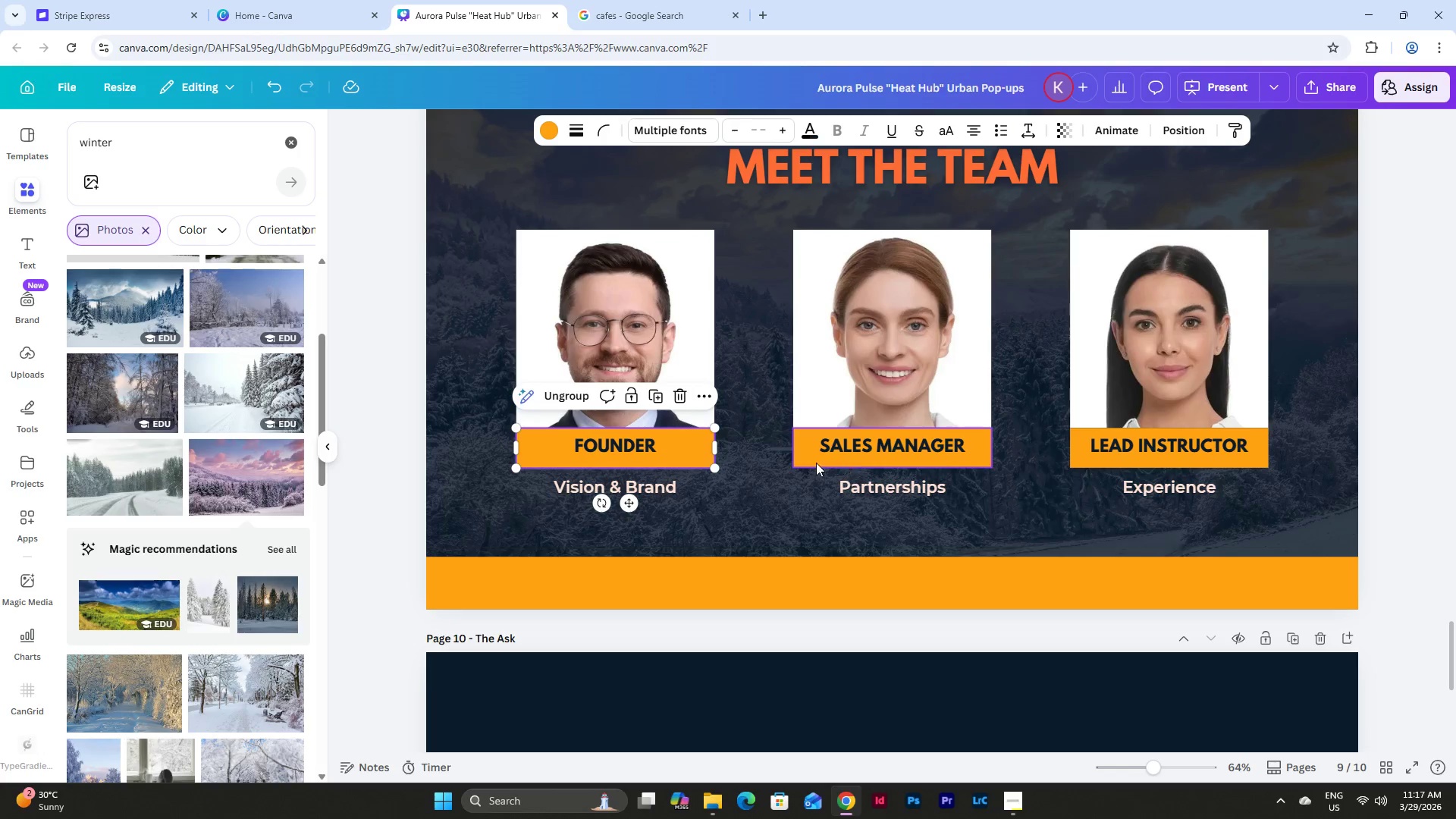 
left_click([810, 463])
 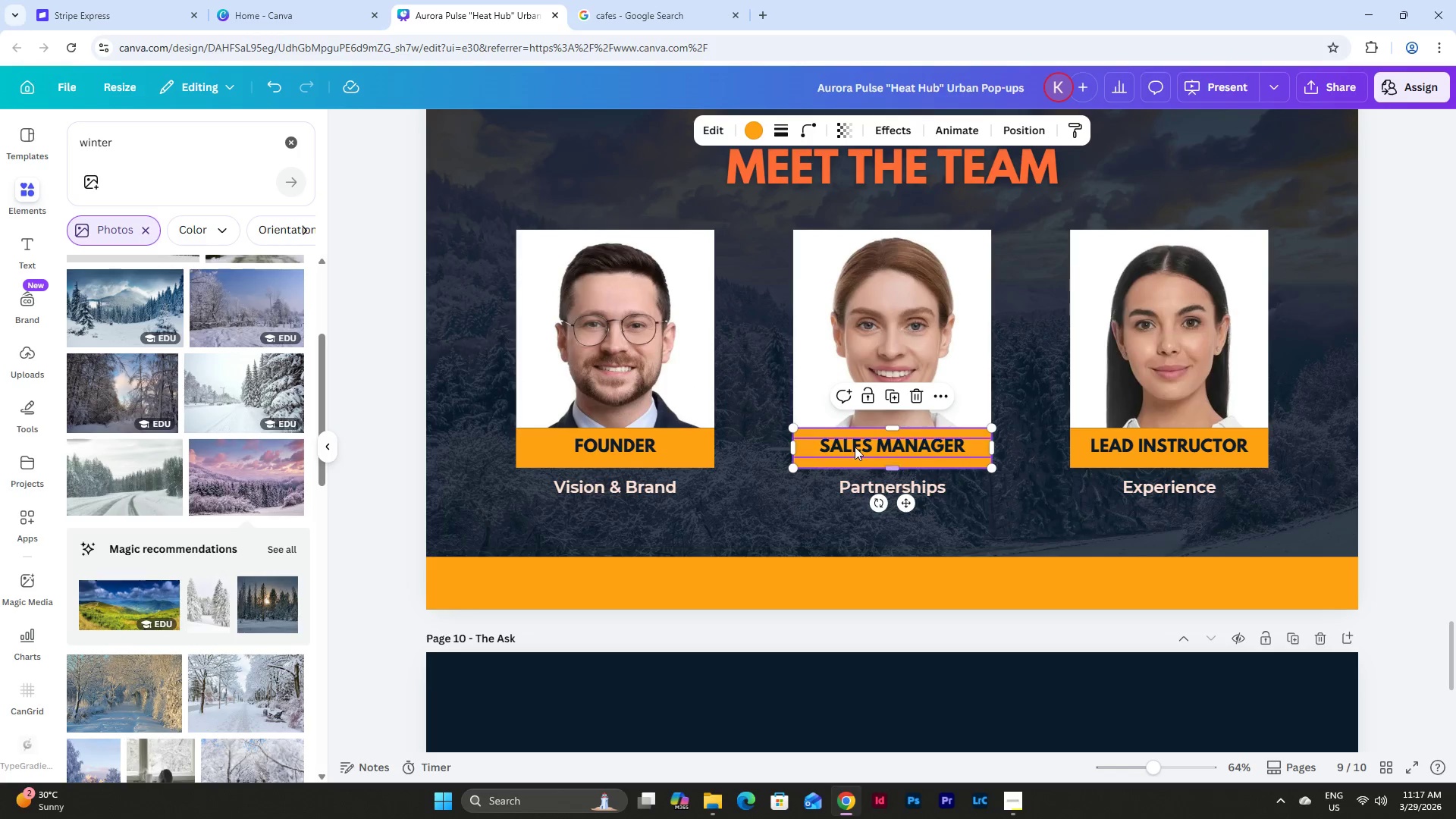 
hold_key(key=ShiftLeft, duration=0.5)
left_click([855, 443])
 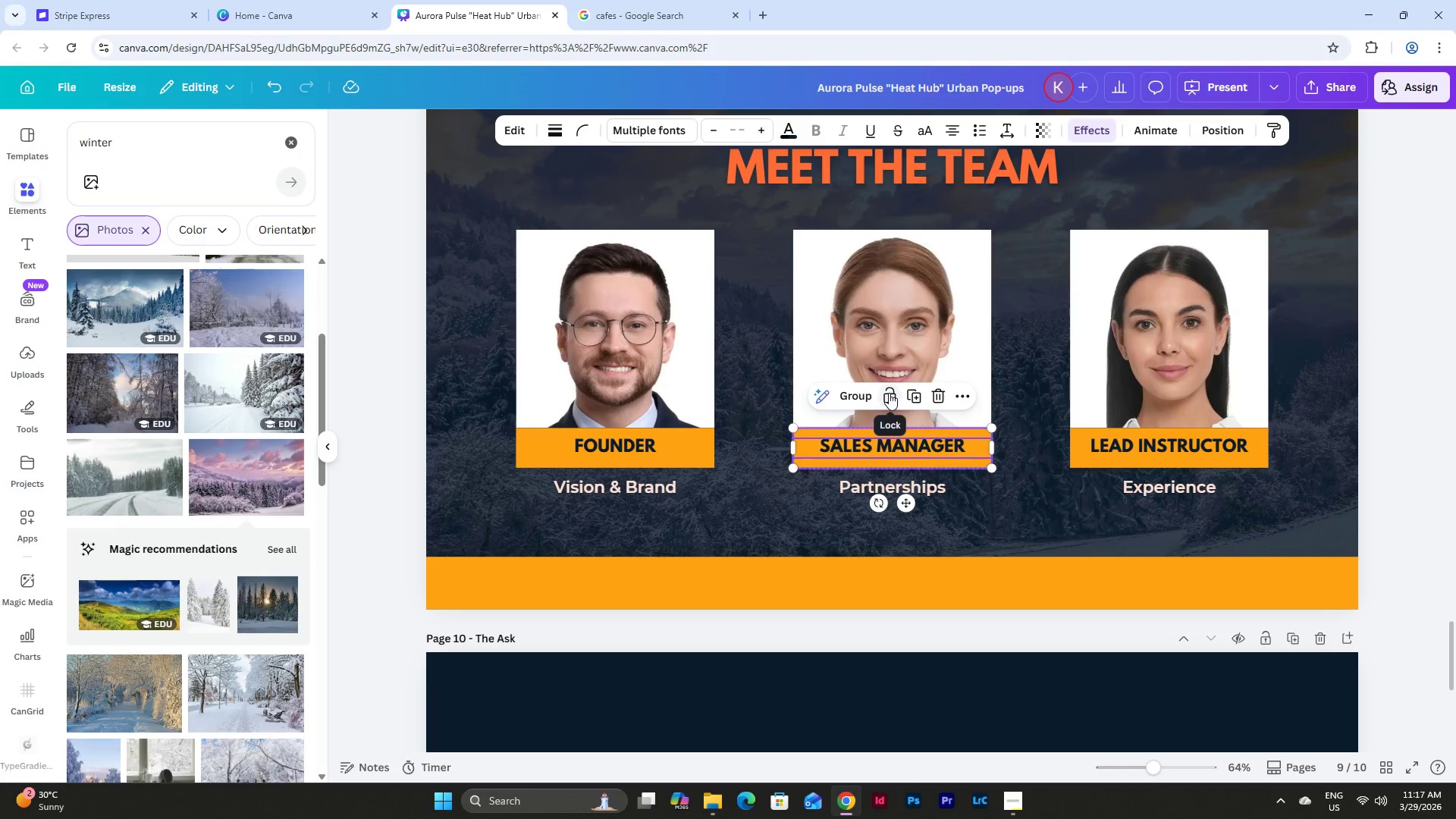 
left_click([849, 397])
 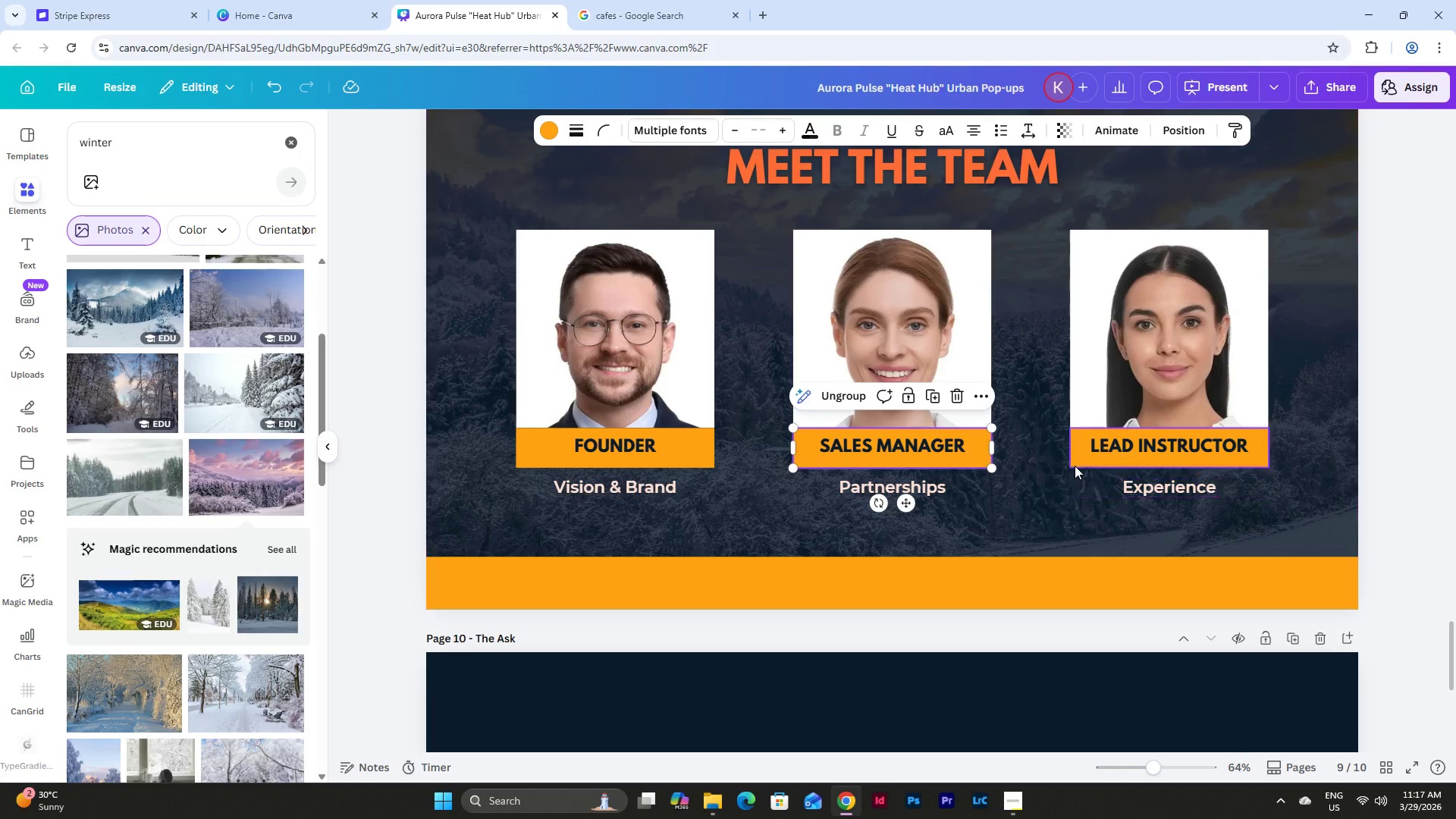 
left_click([1076, 463])
 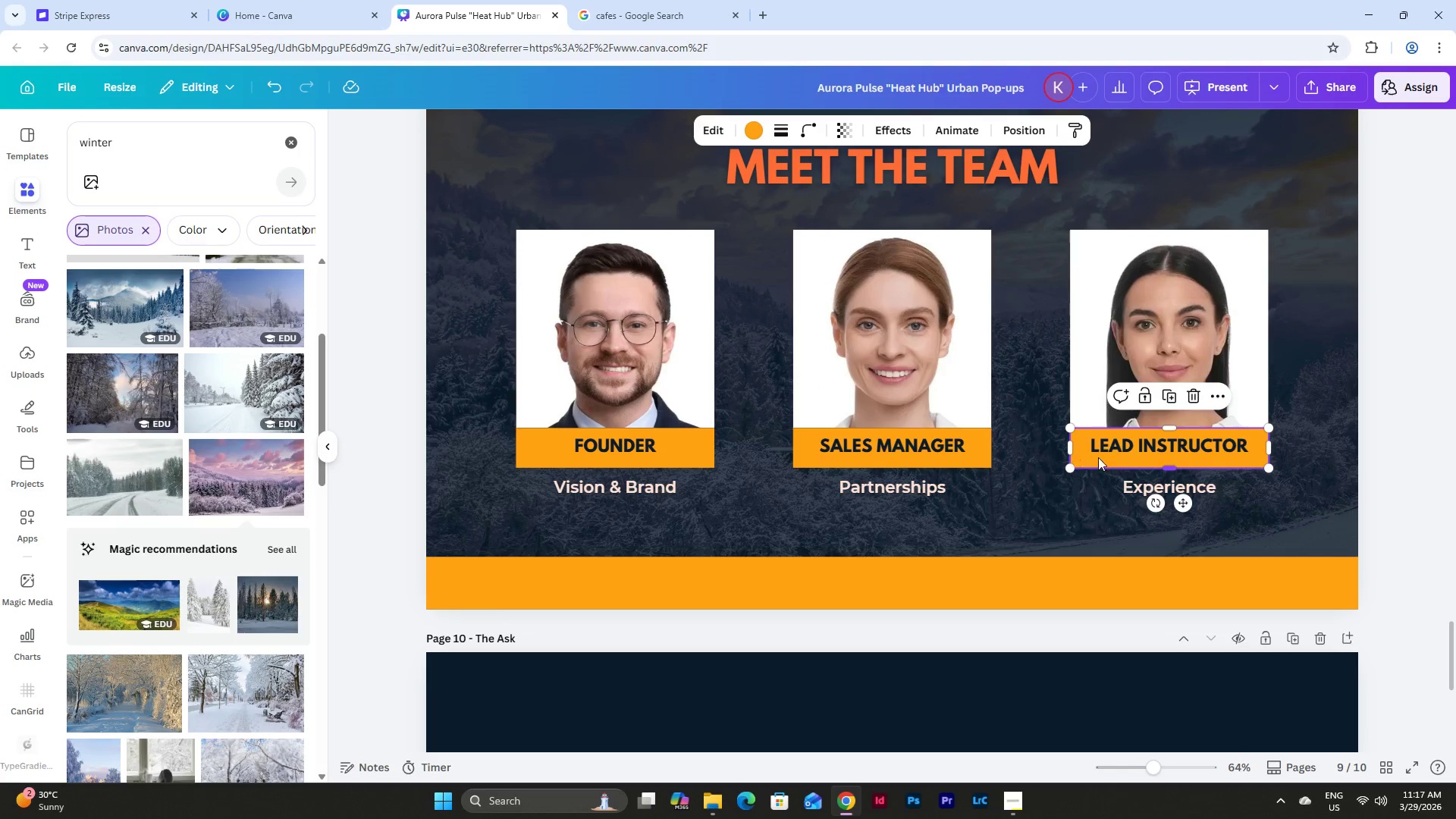 
hold_key(key=ShiftLeft, duration=0.5)
left_click([1116, 444])
 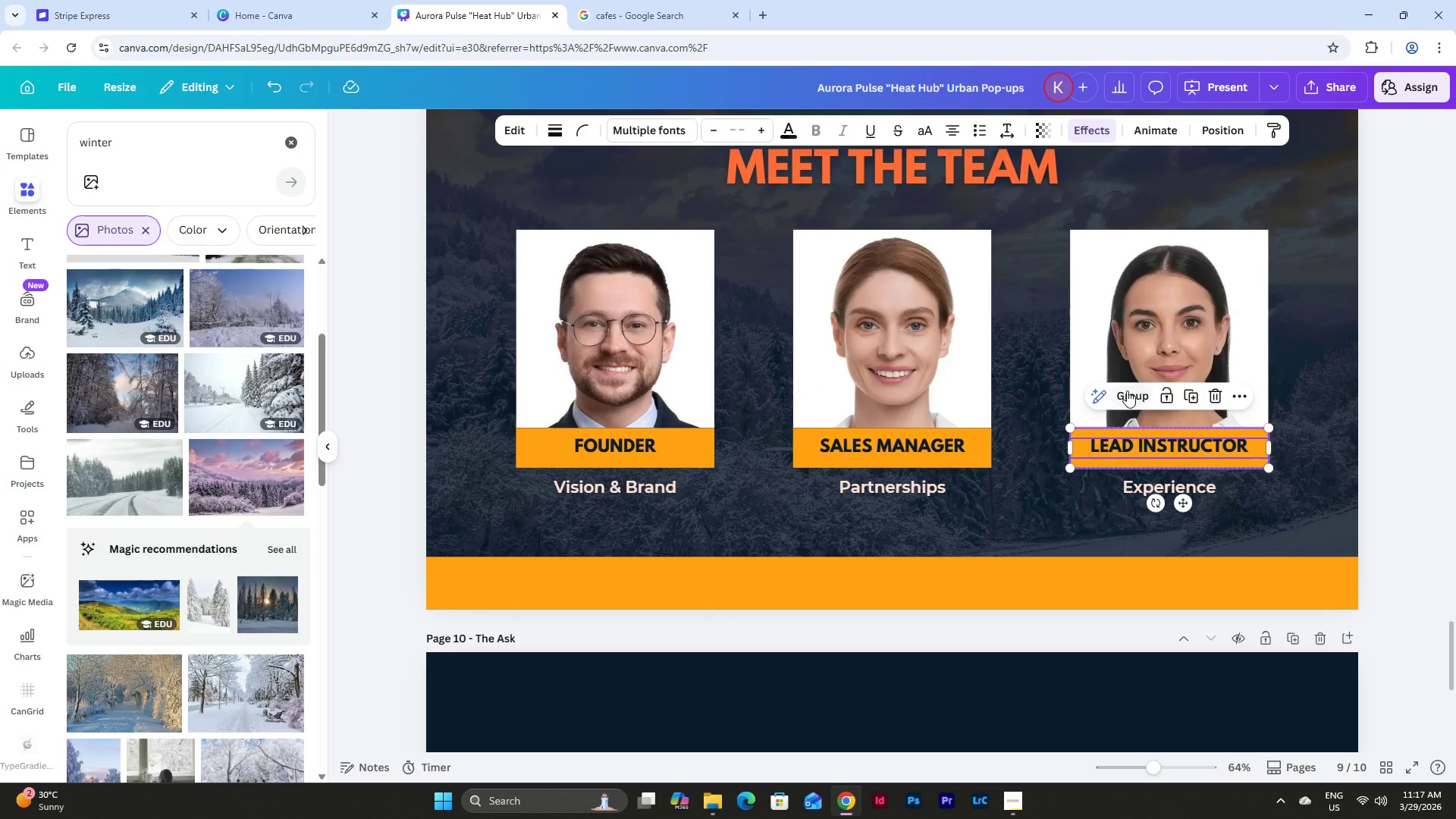 
left_click([1127, 390])
 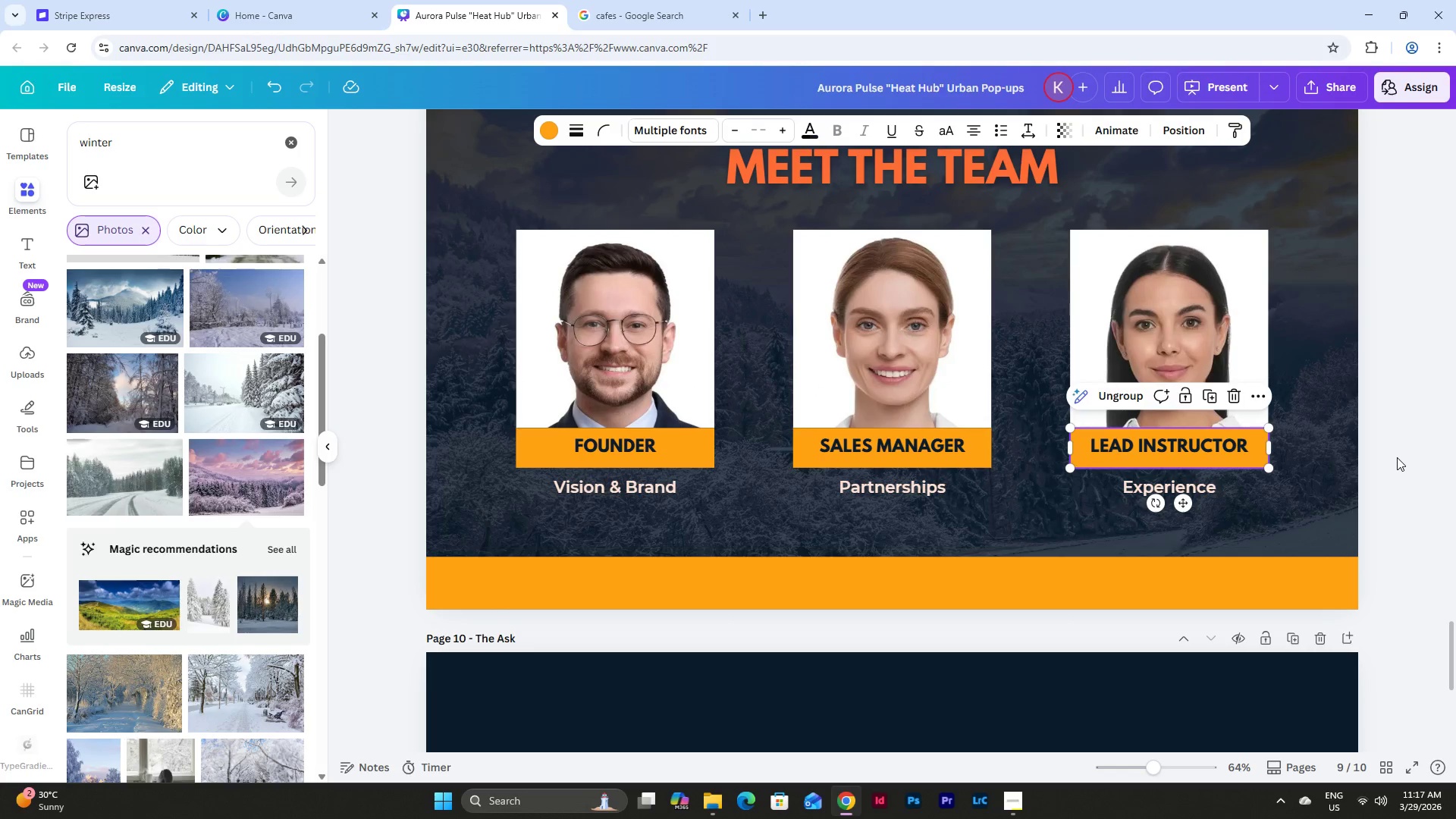 
left_click([1397, 457])
 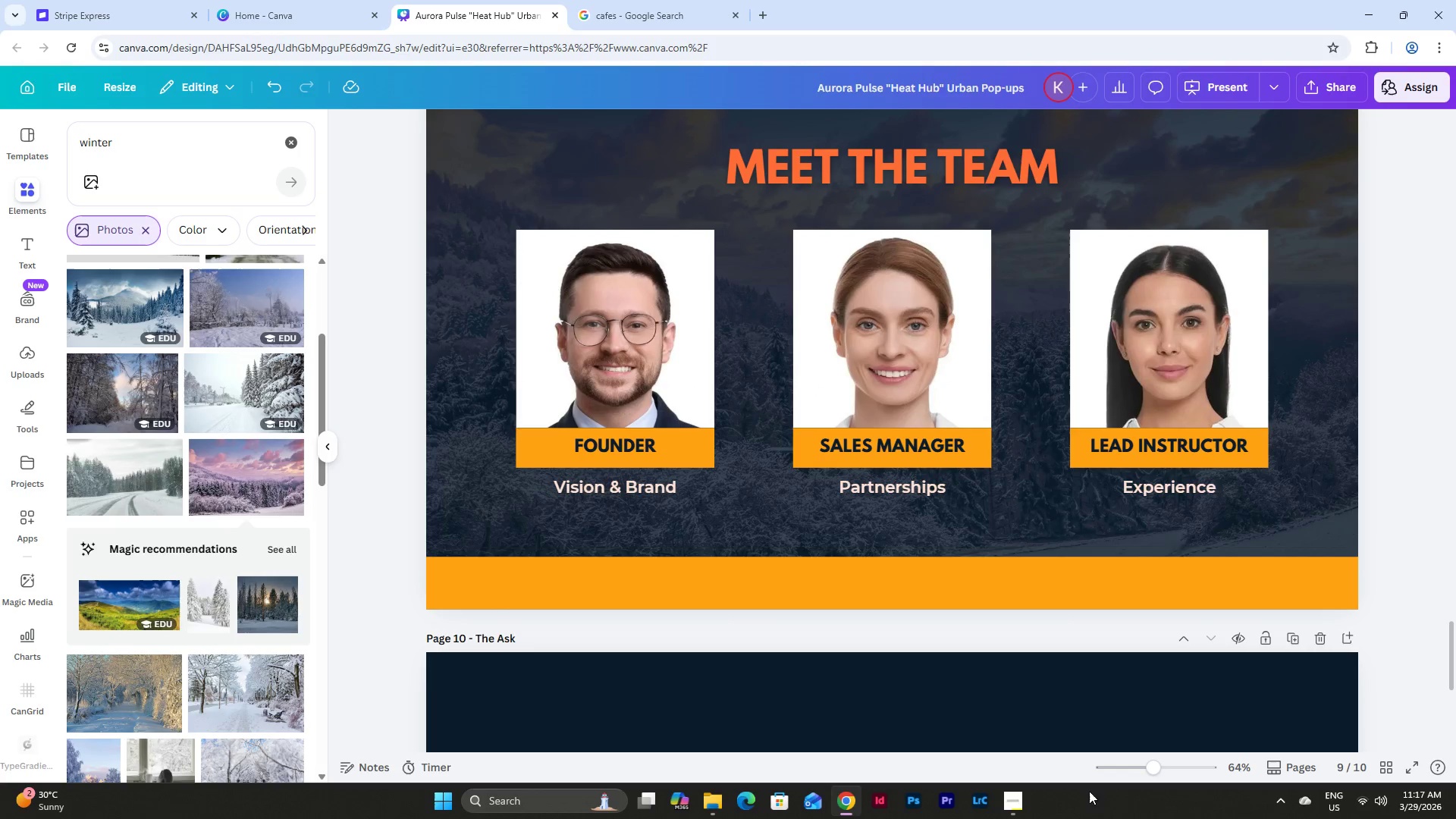 
left_click_drag(start_coordinate=[1149, 765], to_coordinate=[1141, 761])
 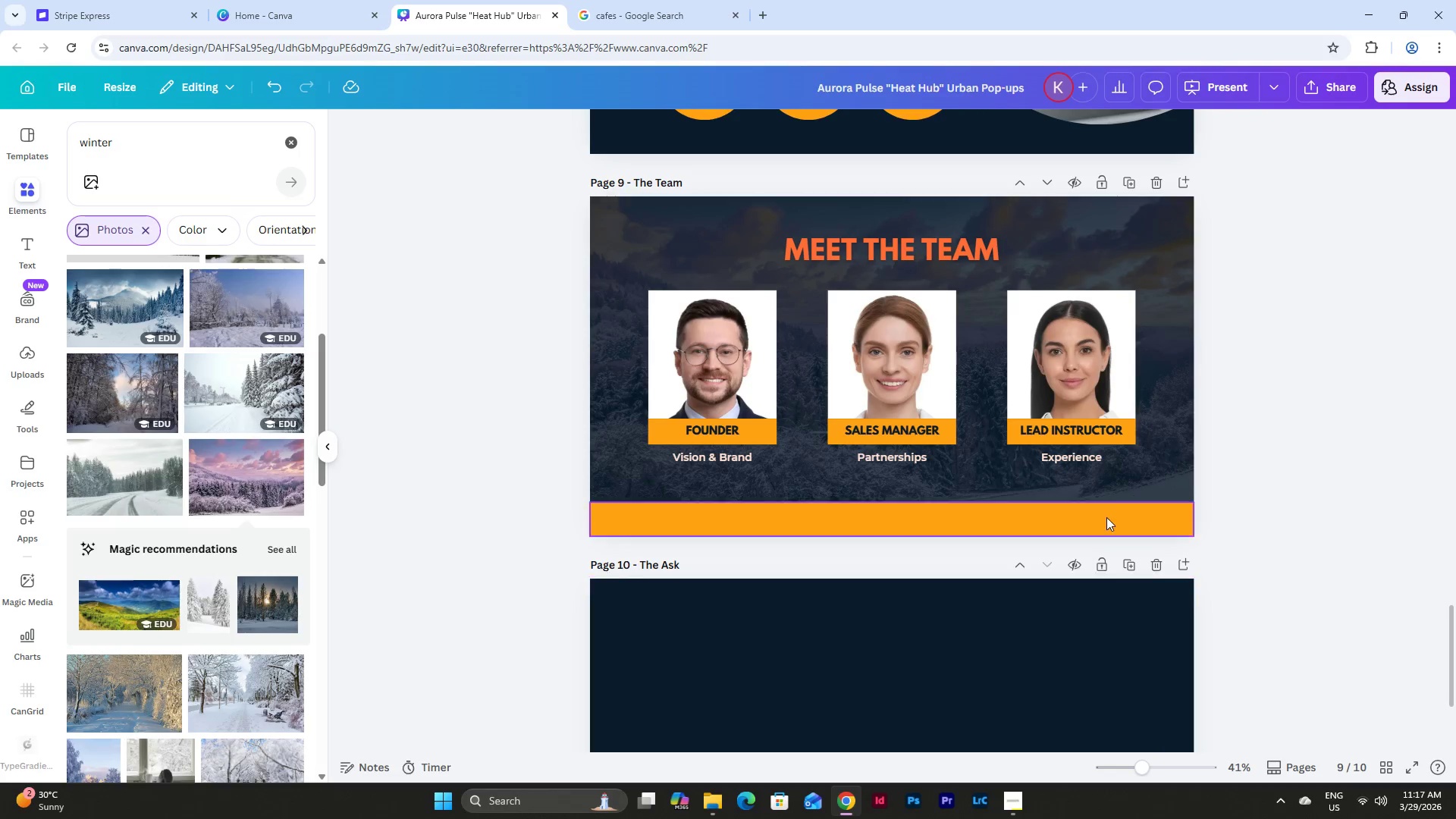 
scroll: coordinate [1106, 517], scroll_direction: up, amount: 7.0
 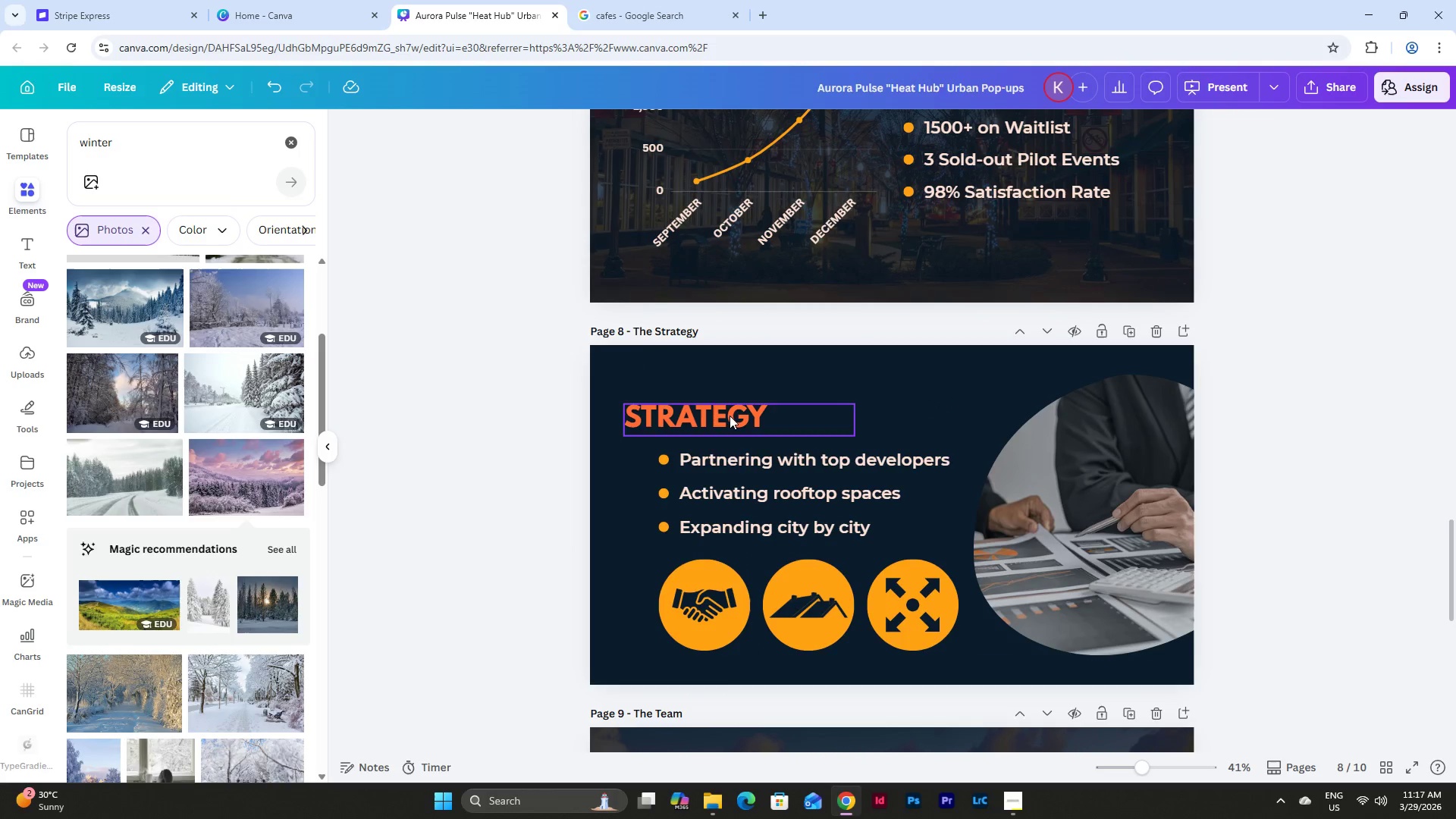 
scroll: coordinate [1092, 513], scroll_direction: none, amount: 0.0
 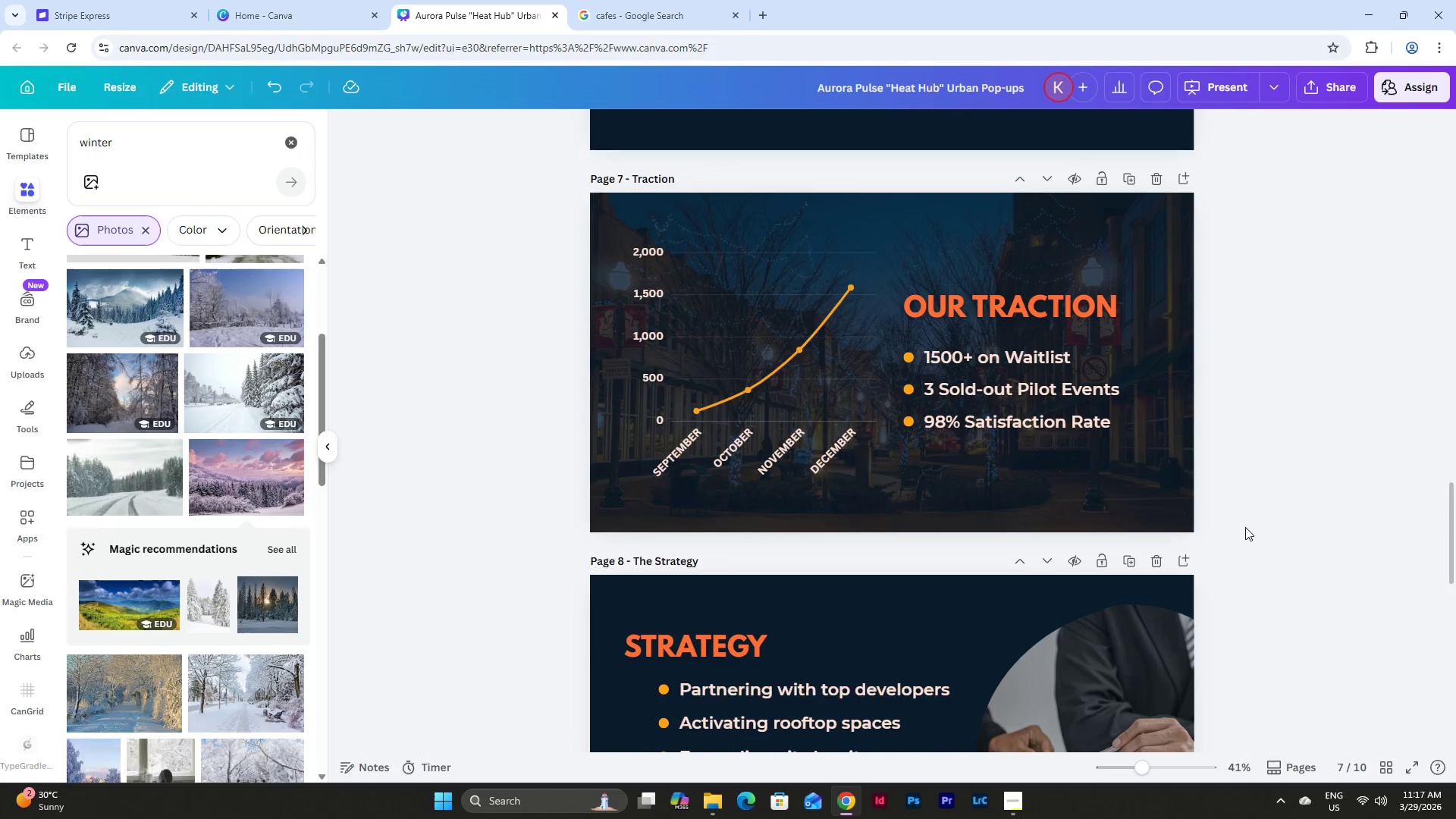 
scroll: coordinate [1246, 531], scroll_direction: down, amount: 16.0
 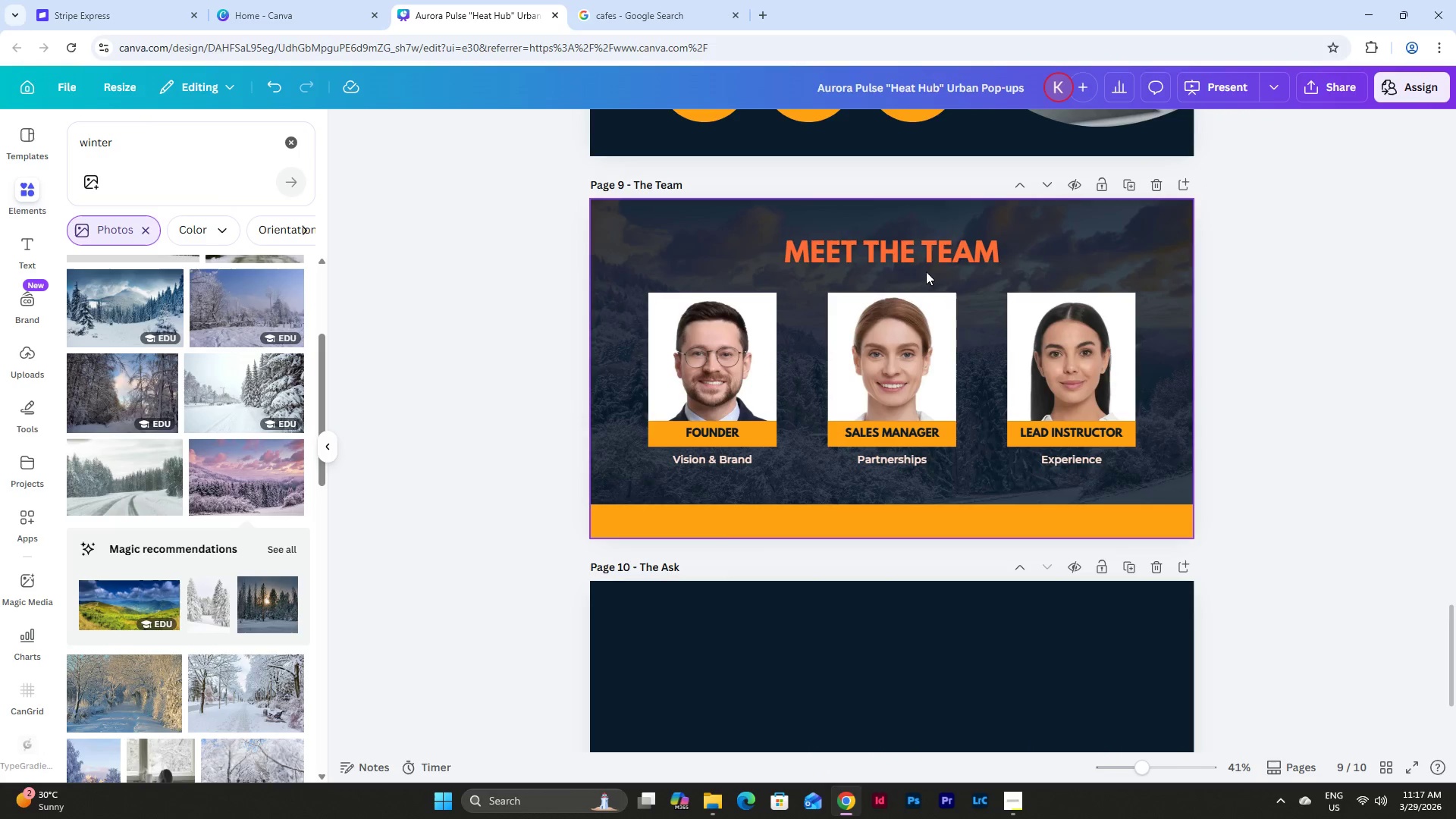 
left_click([920, 259])
 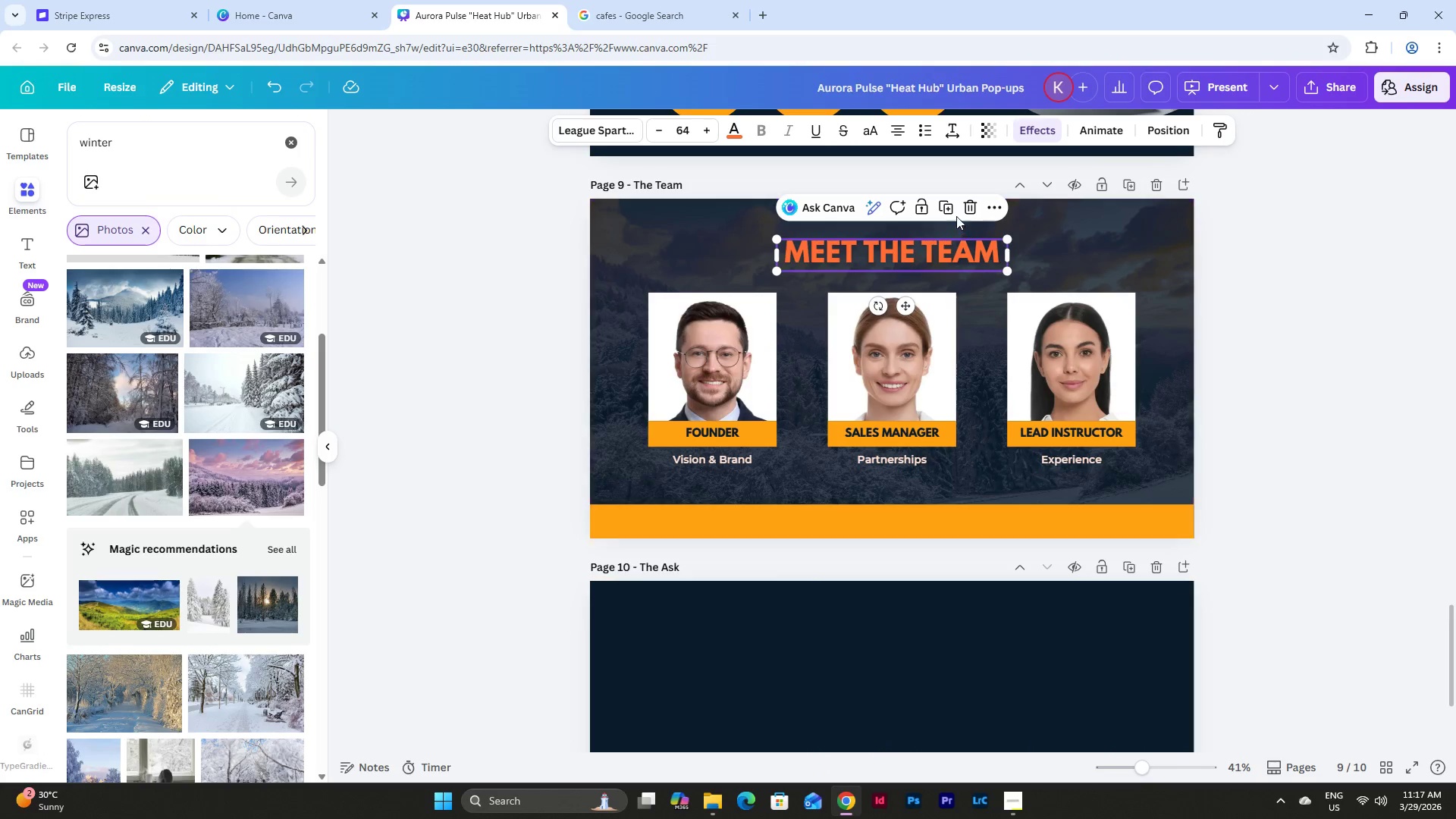 
left_click([947, 206])
 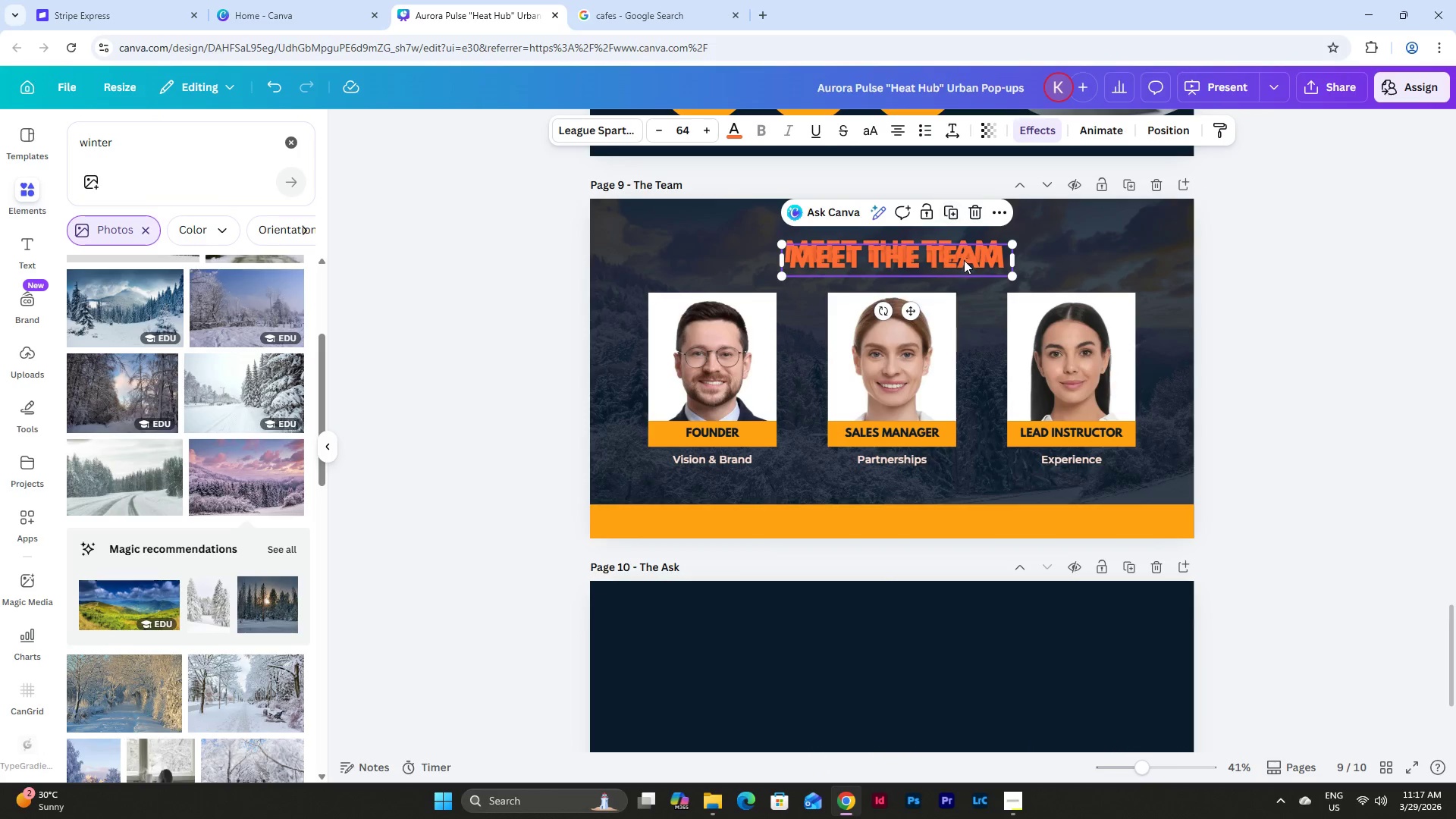 
left_click_drag(start_coordinate=[962, 254], to_coordinate=[885, 681])
 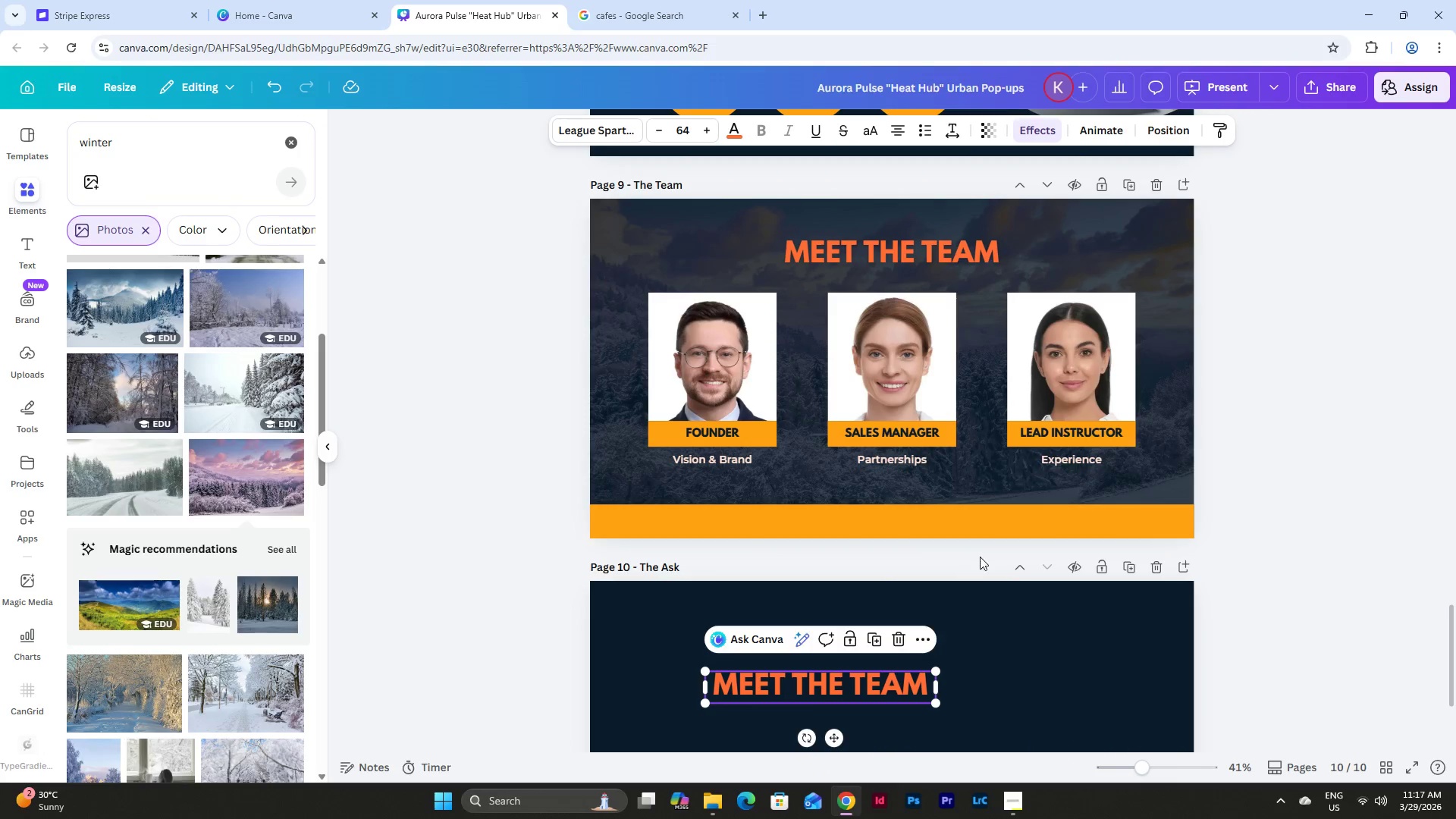 
scroll: coordinate [980, 557], scroll_direction: down, amount: 3.0
 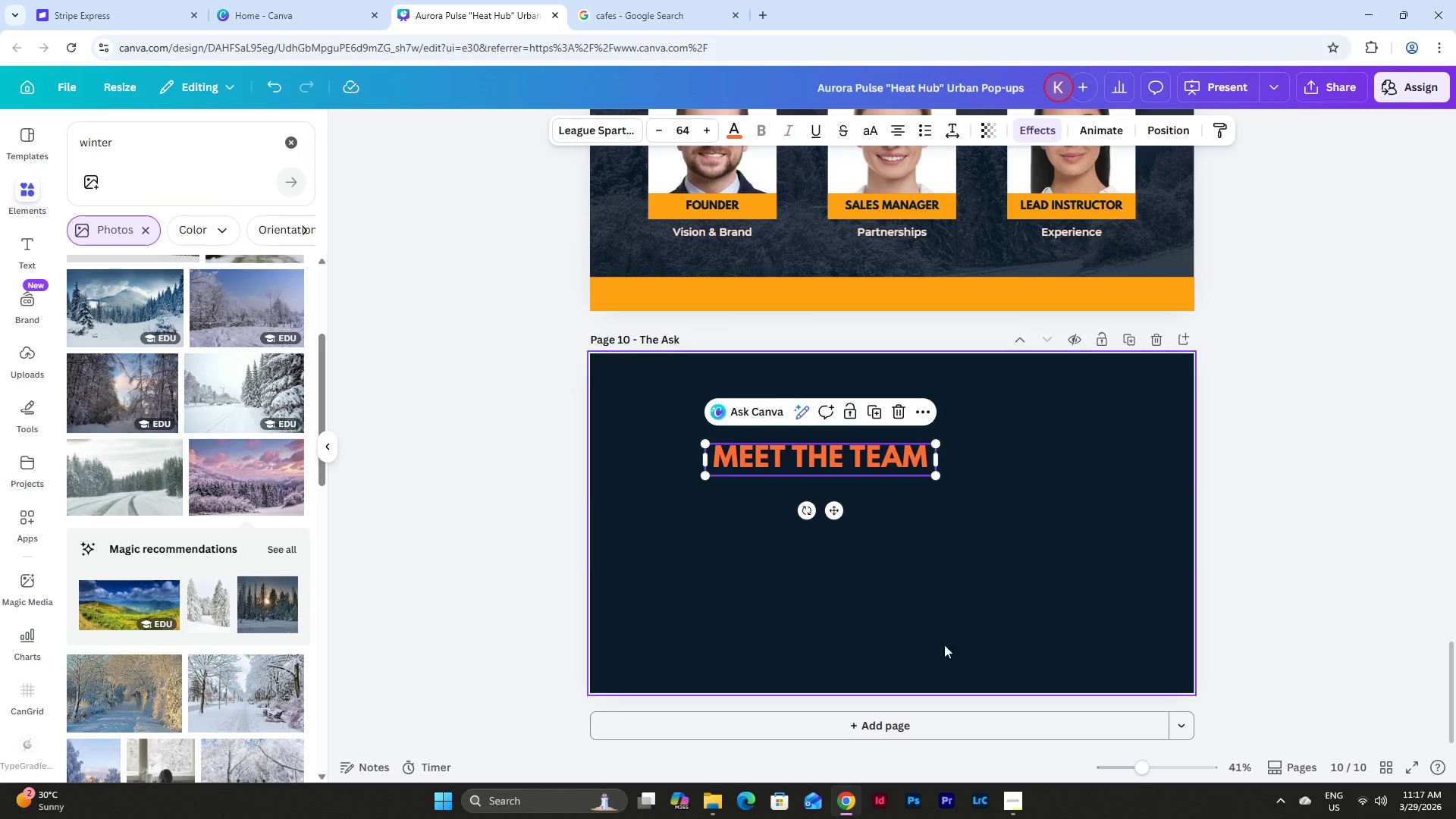 
left_click([1016, 800])